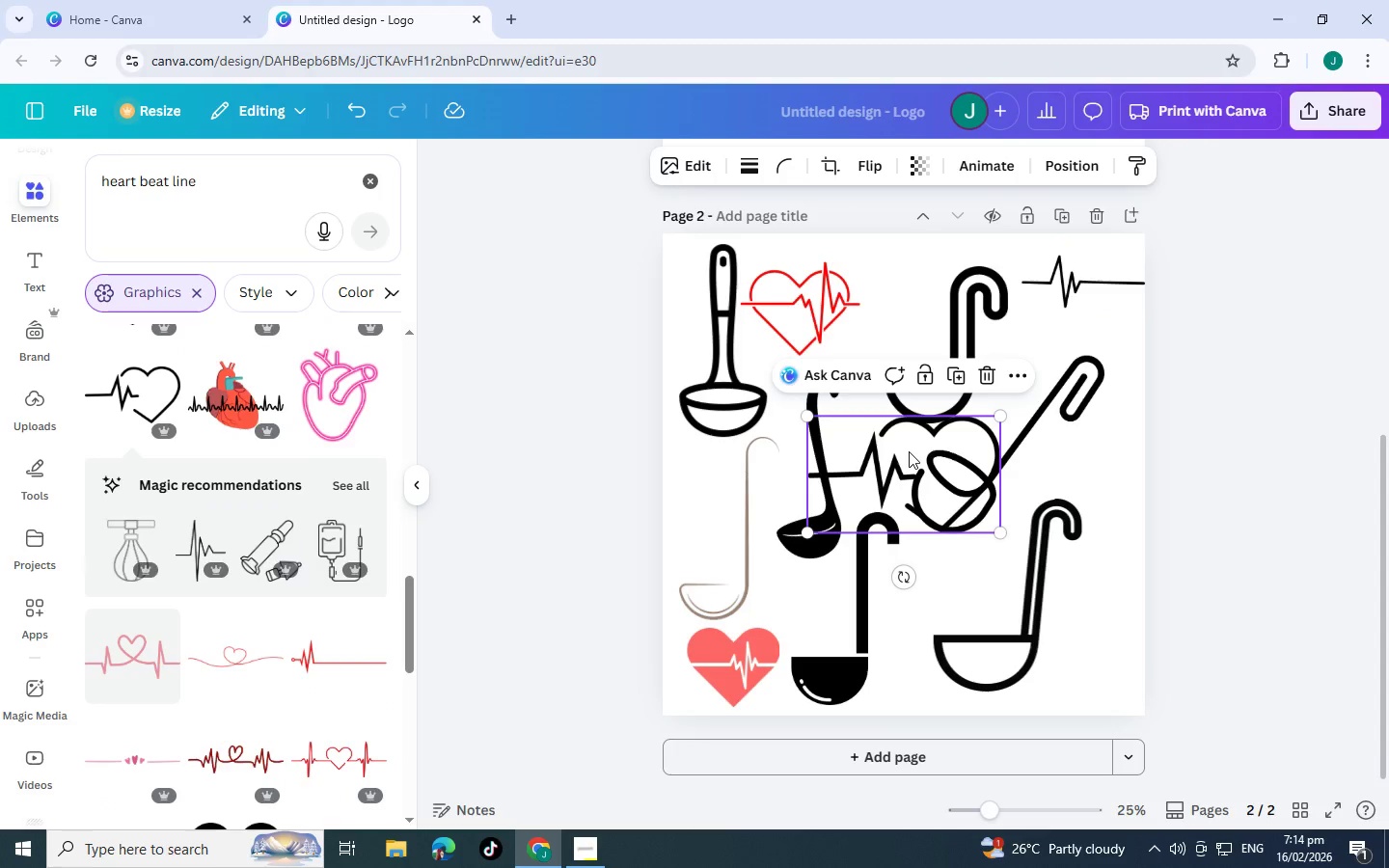 
left_click_drag(start_coordinate=[909, 451], to_coordinate=[984, 595])
 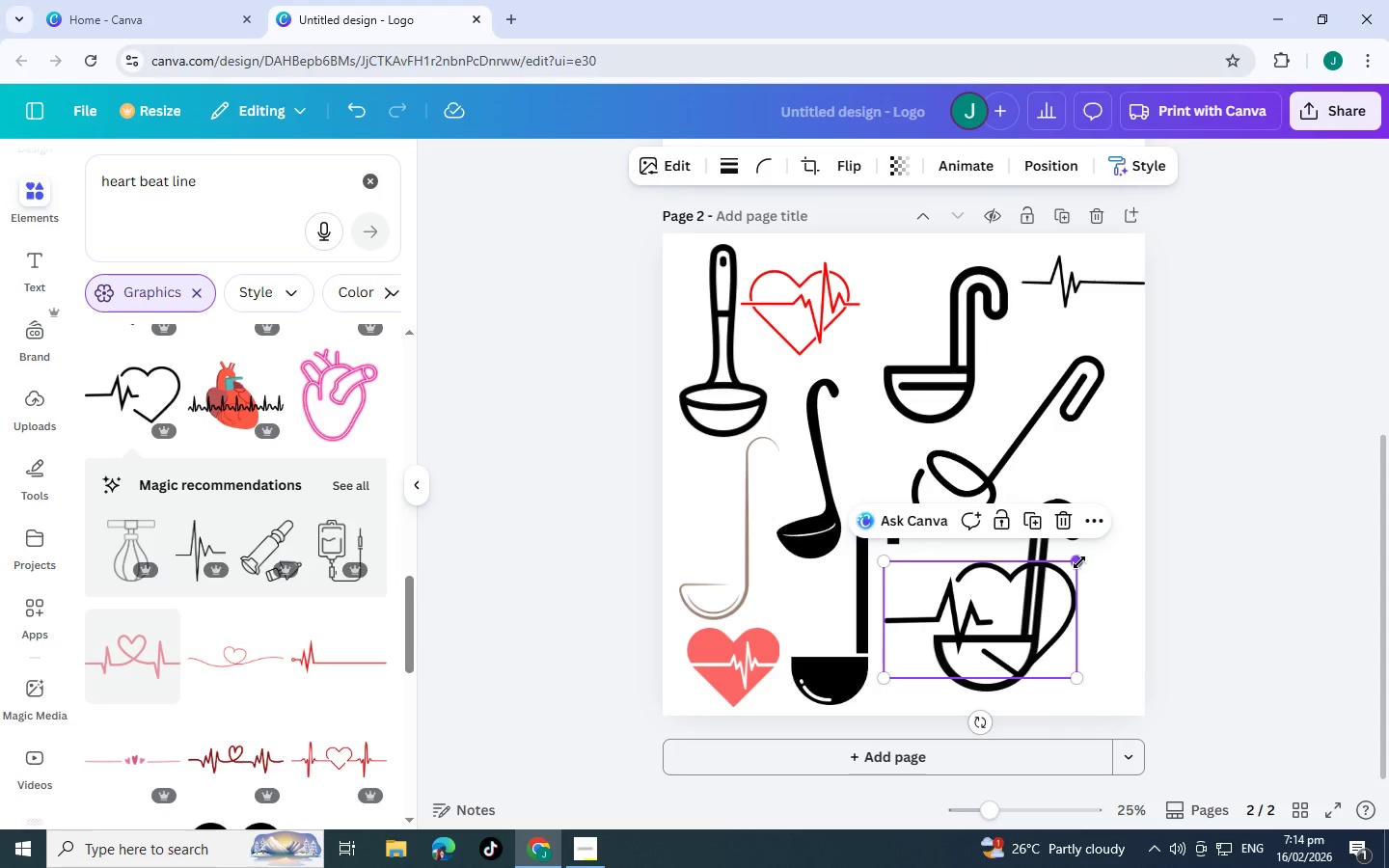 
left_click_drag(start_coordinate=[1078, 562], to_coordinate=[993, 609])
 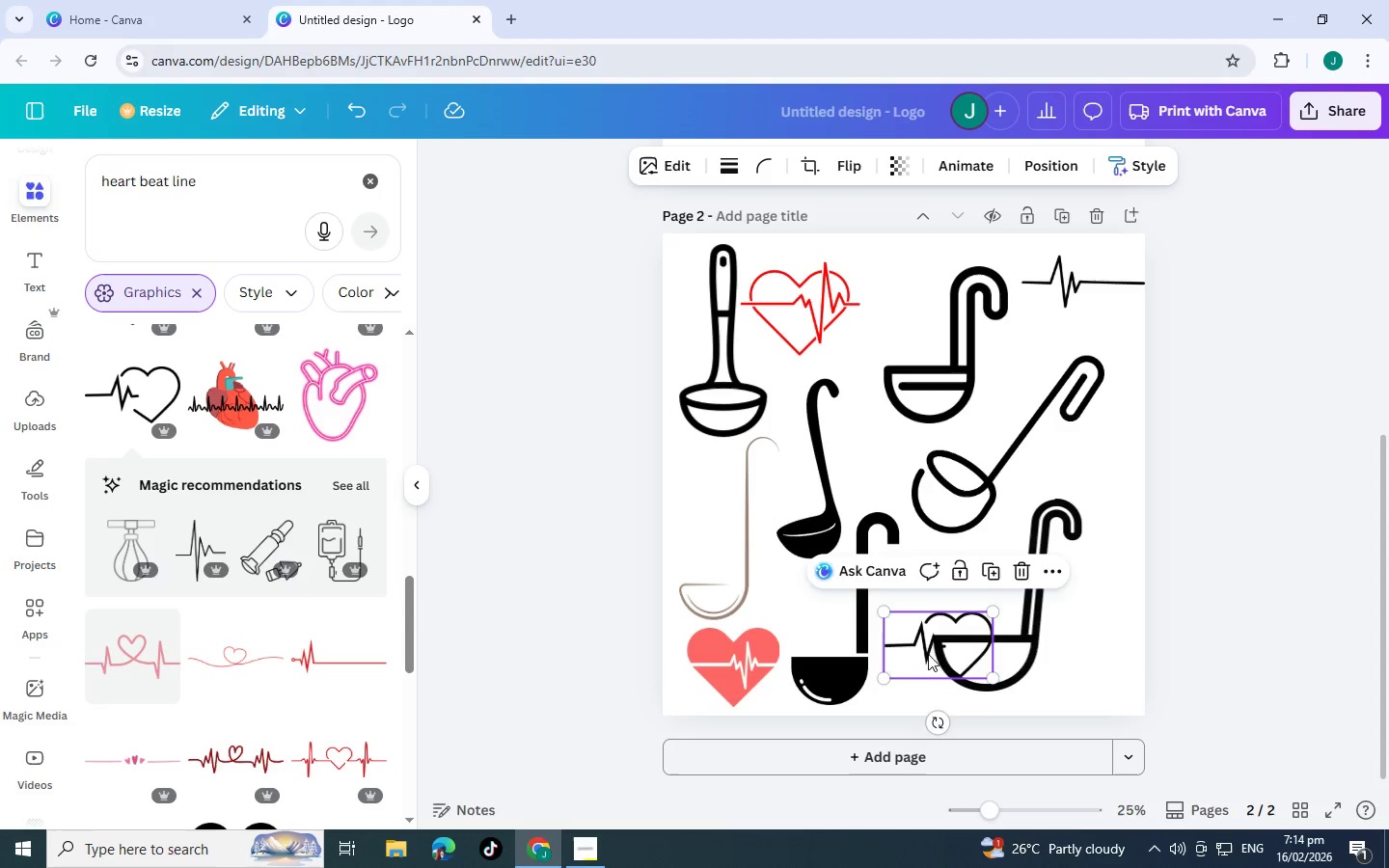 
left_click_drag(start_coordinate=[928, 654], to_coordinate=[940, 584])
 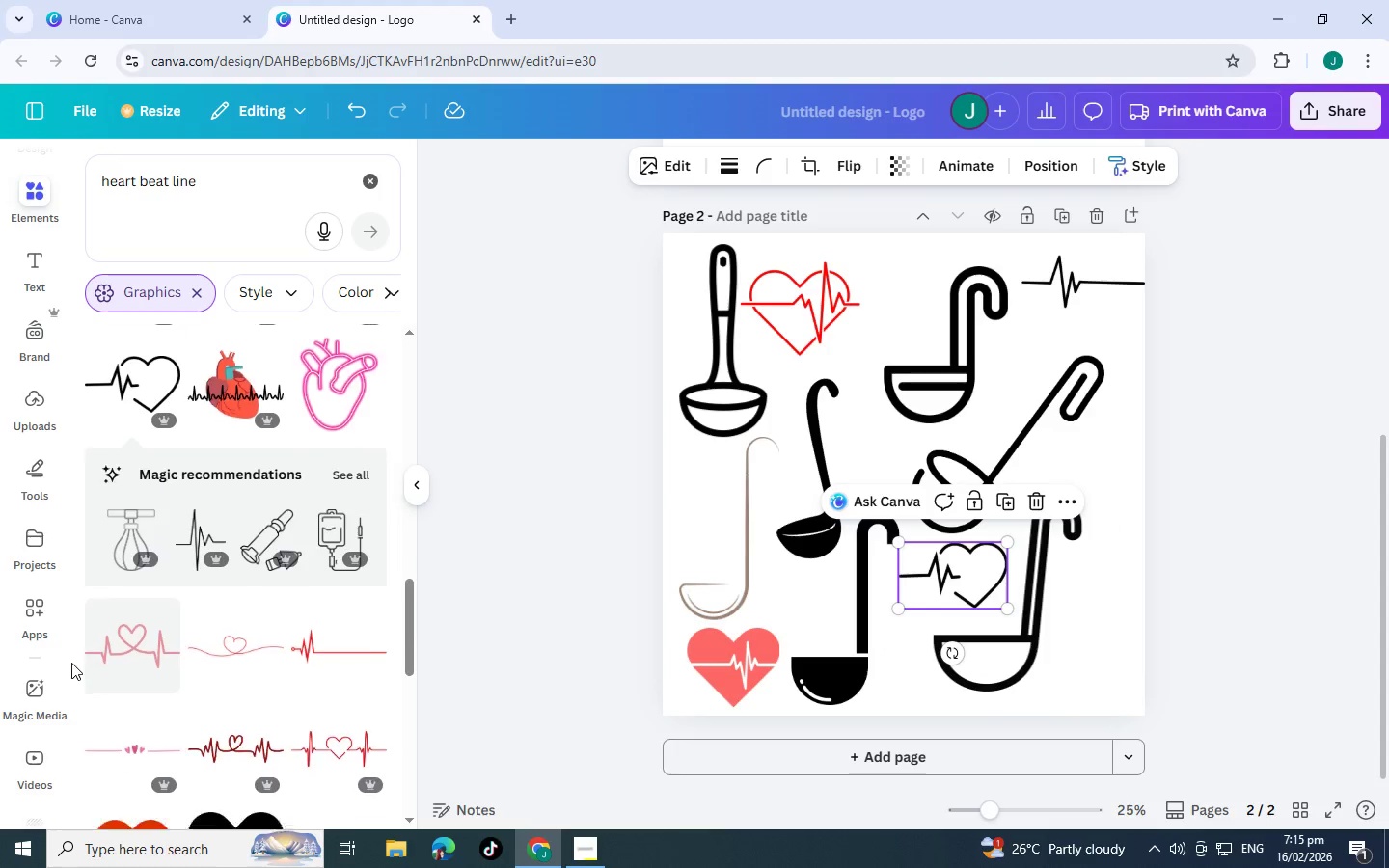 
scroll: coordinate [224, 639], scroll_direction: down, amount: 8.0
 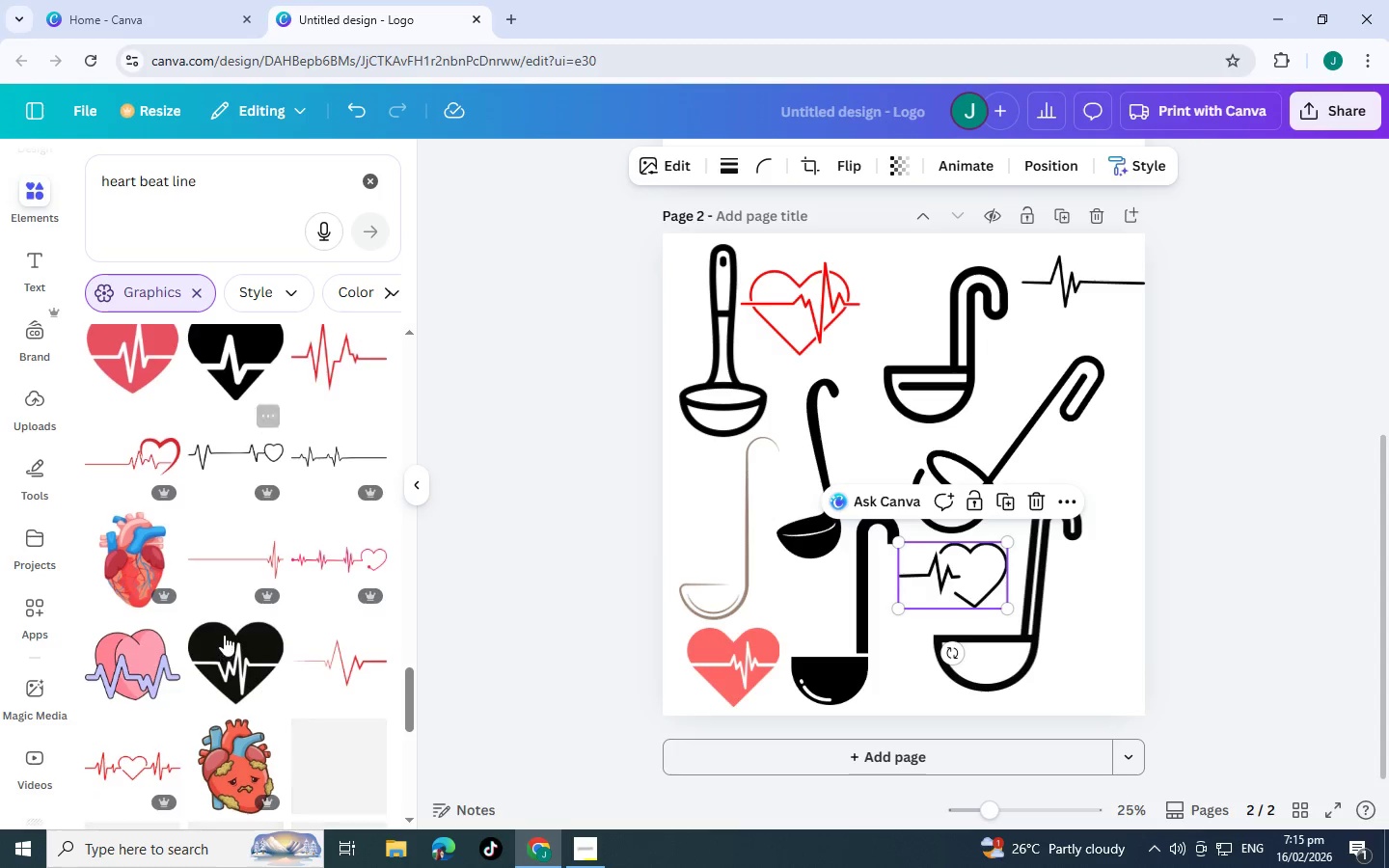 
scroll: coordinate [265, 502], scroll_direction: down, amount: 6.0
 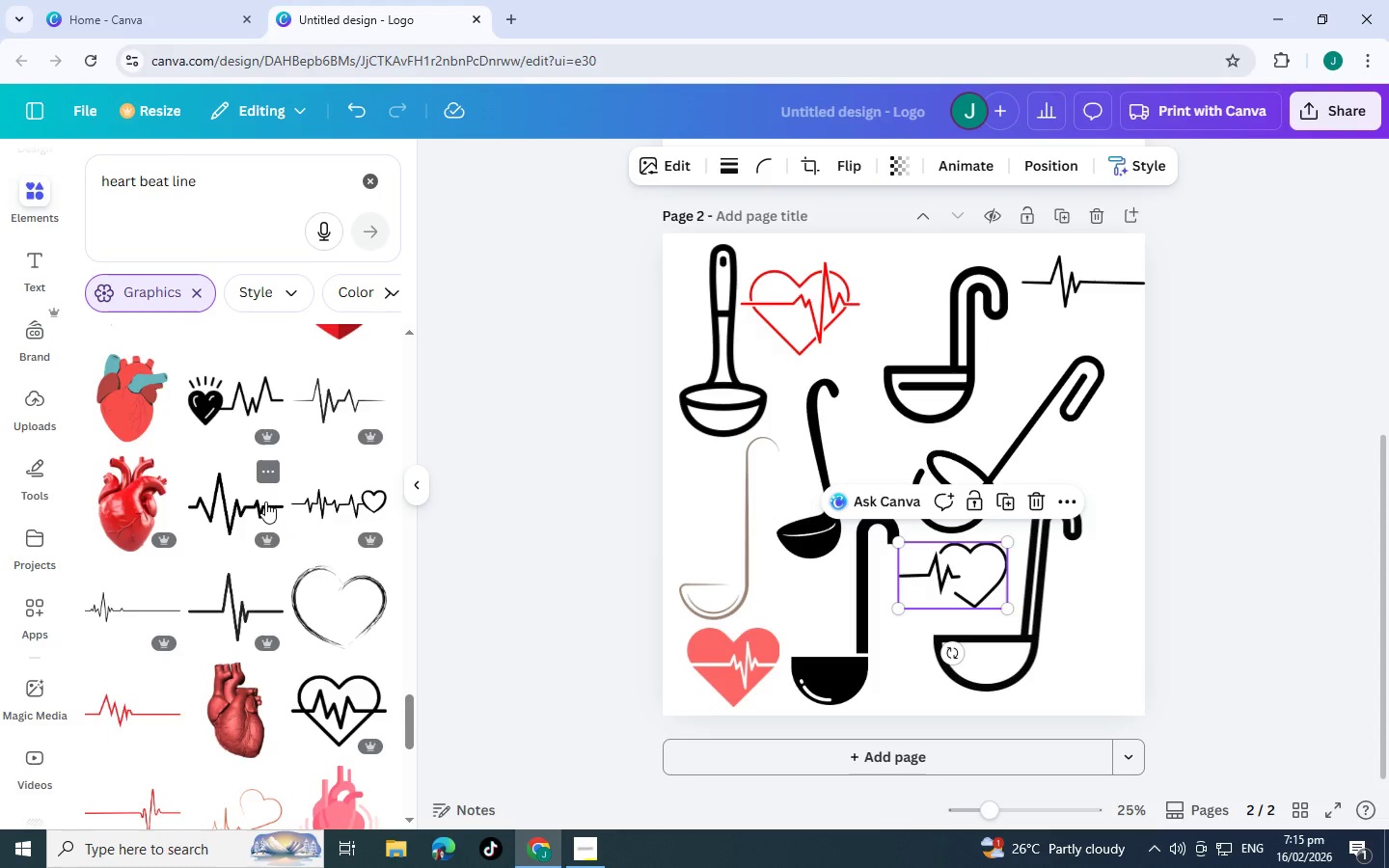 
scroll: coordinate [272, 454], scroll_direction: down, amount: 6.0
 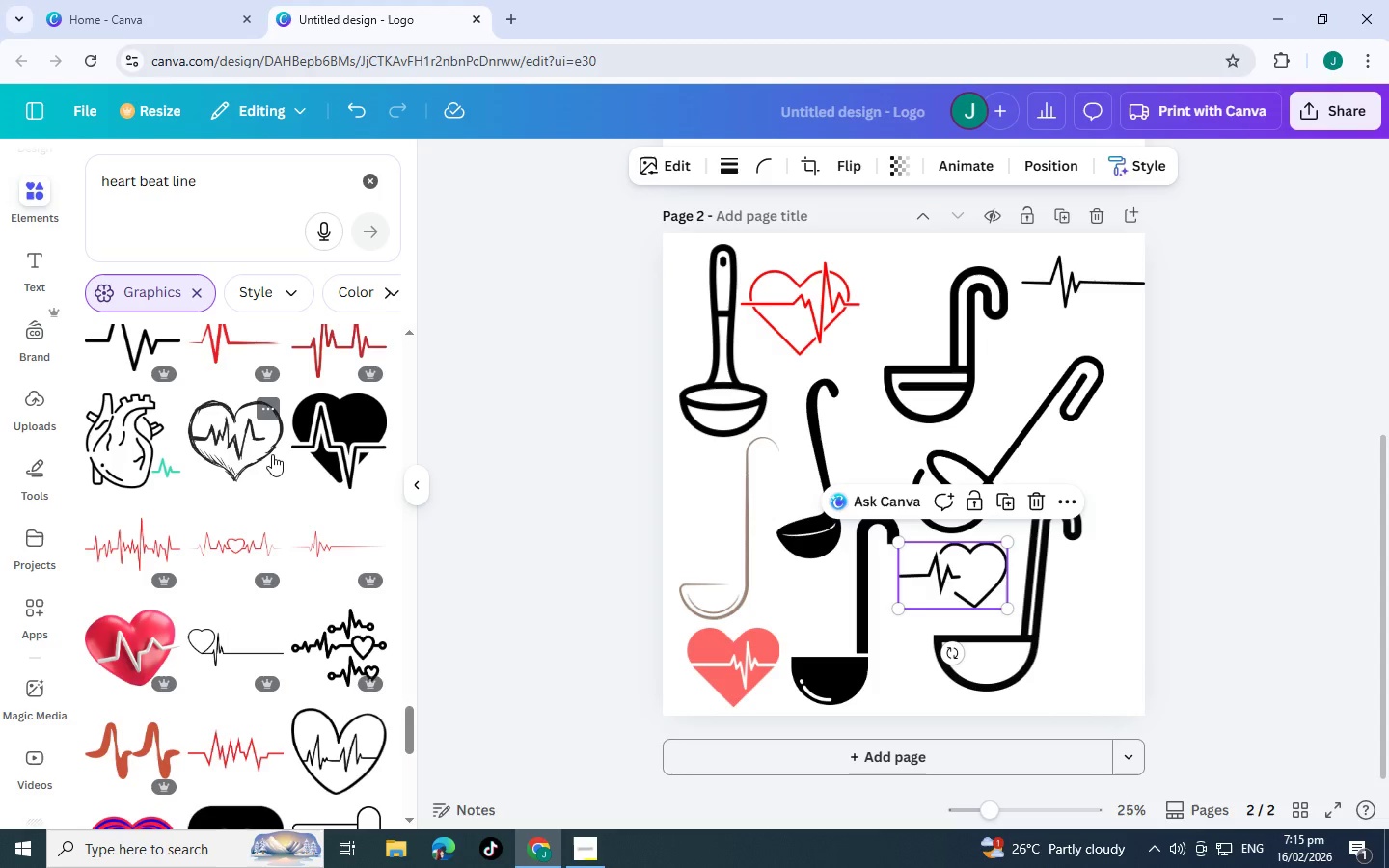 
scroll: coordinate [272, 449], scroll_direction: down, amount: 2.0
 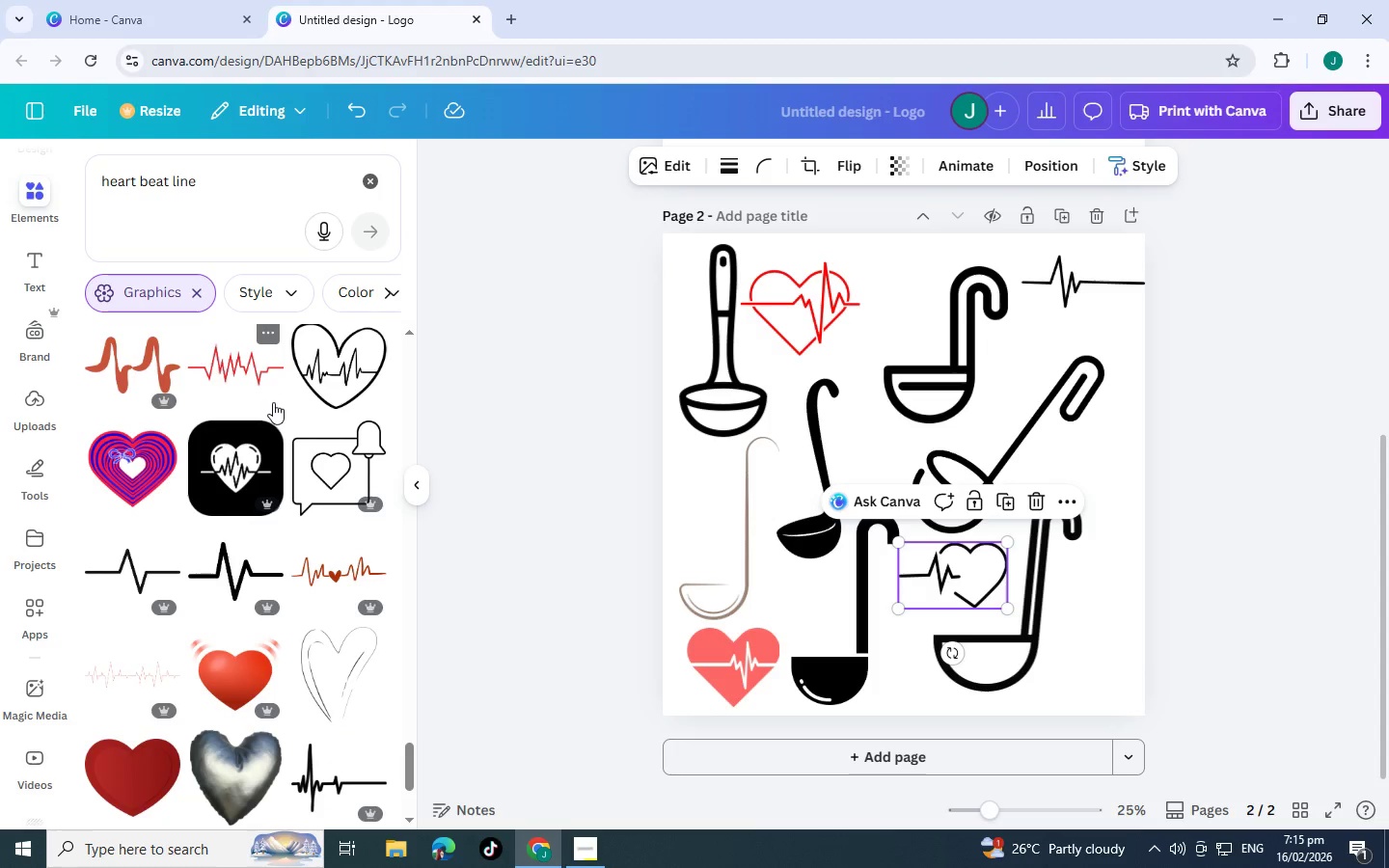 
wait(5.14)
 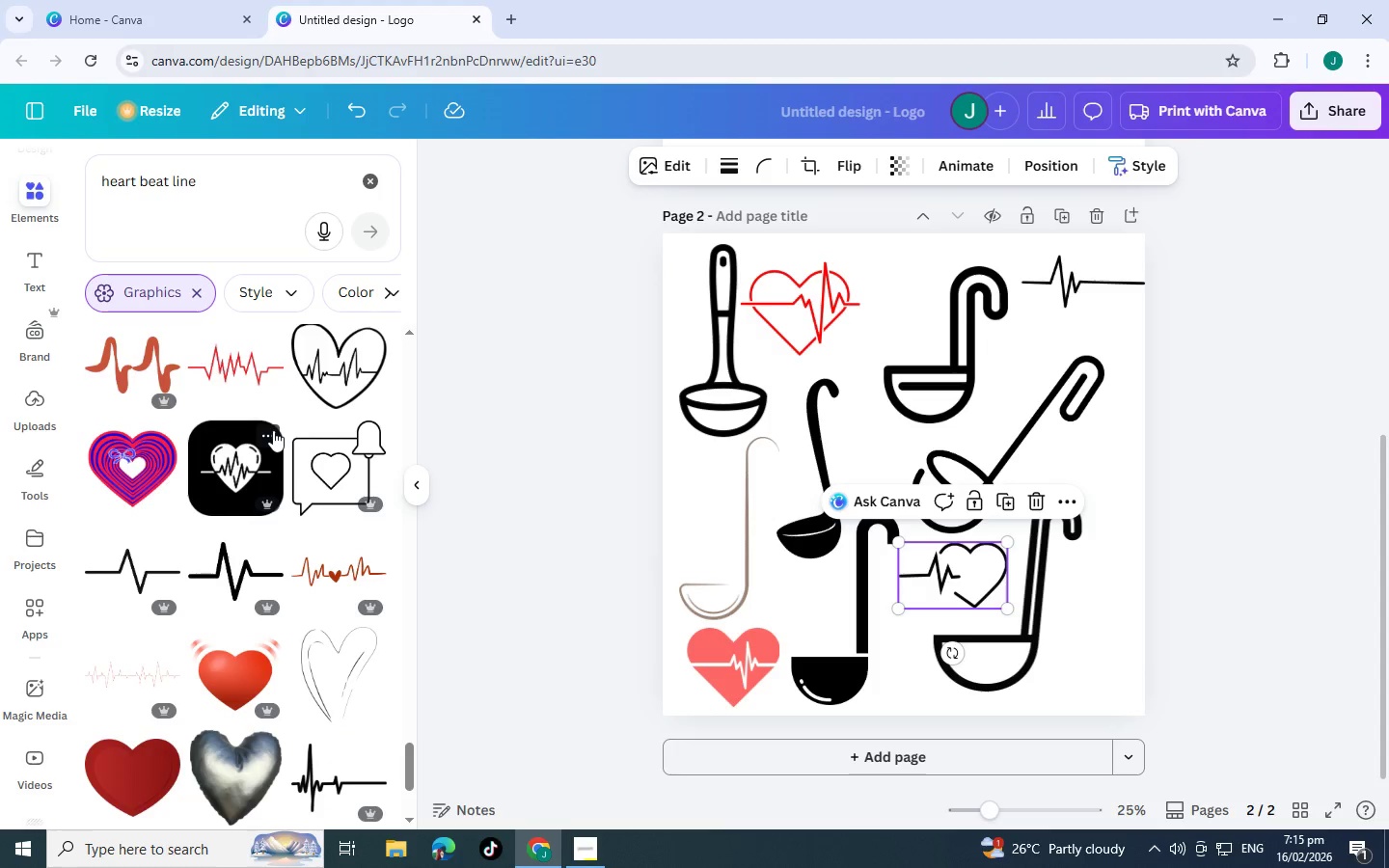 
scroll: coordinate [305, 535], scroll_direction: down, amount: 11.0
 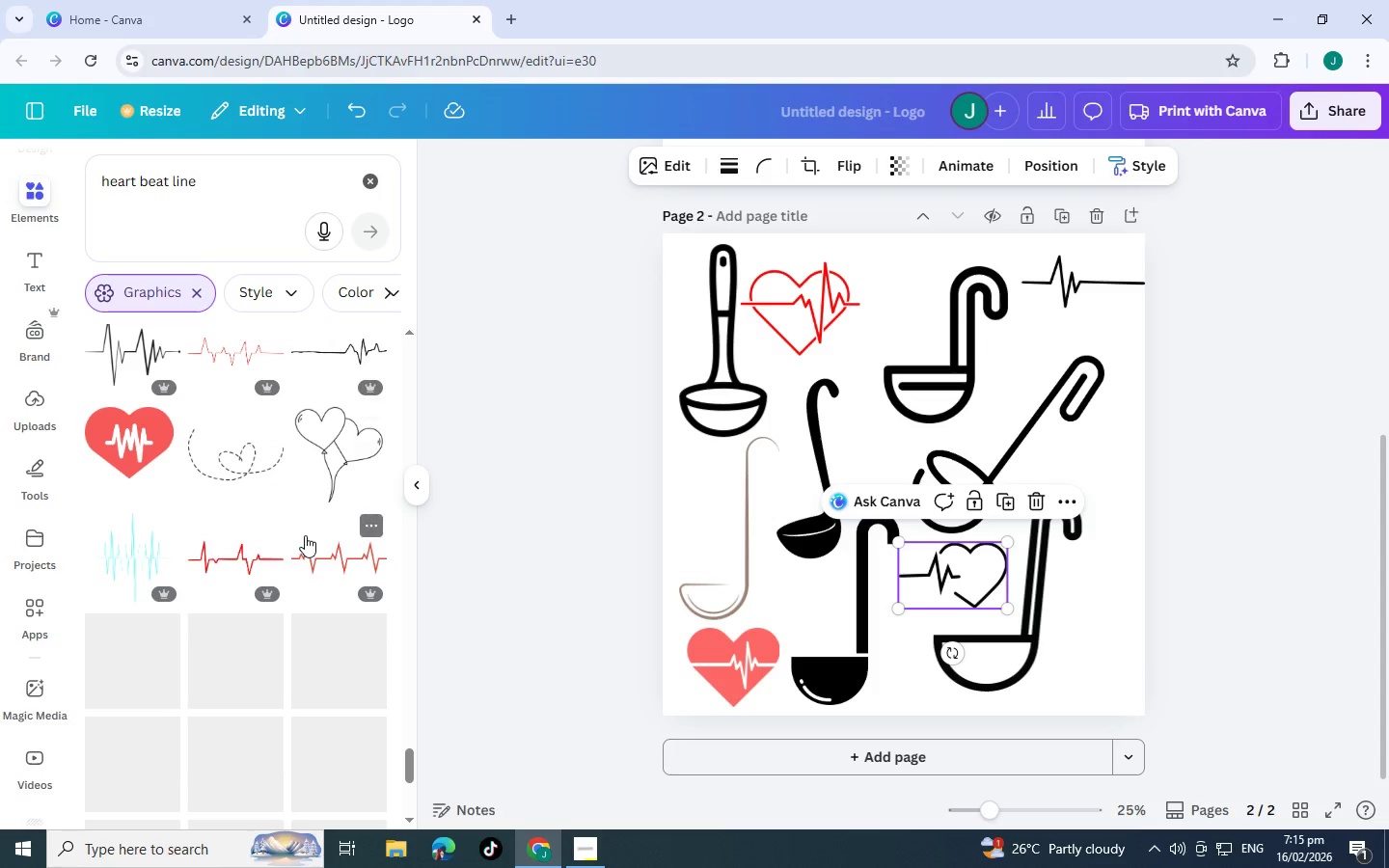 
scroll: coordinate [304, 526], scroll_direction: down, amount: 7.0
 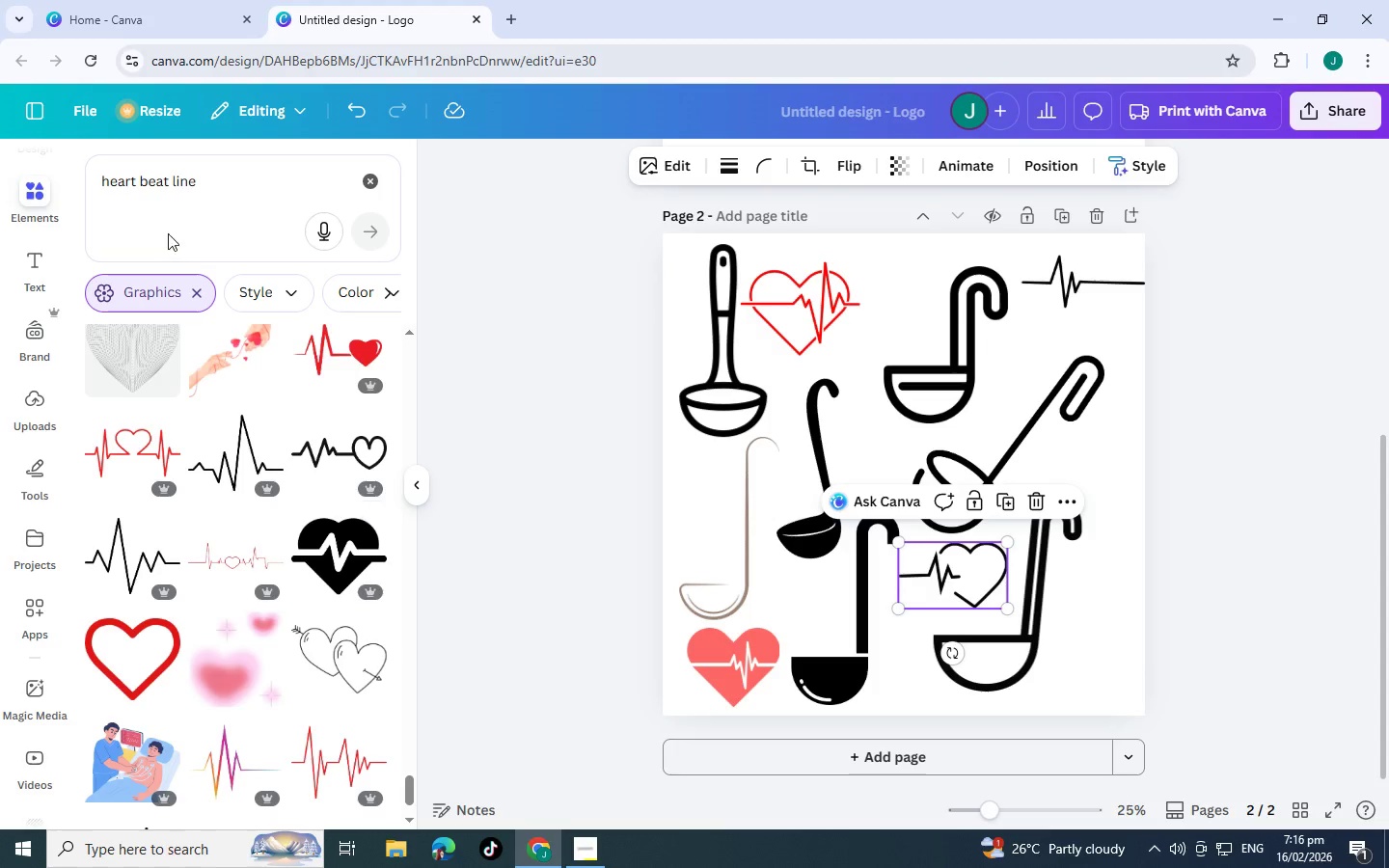 
left_click([212, 162])
 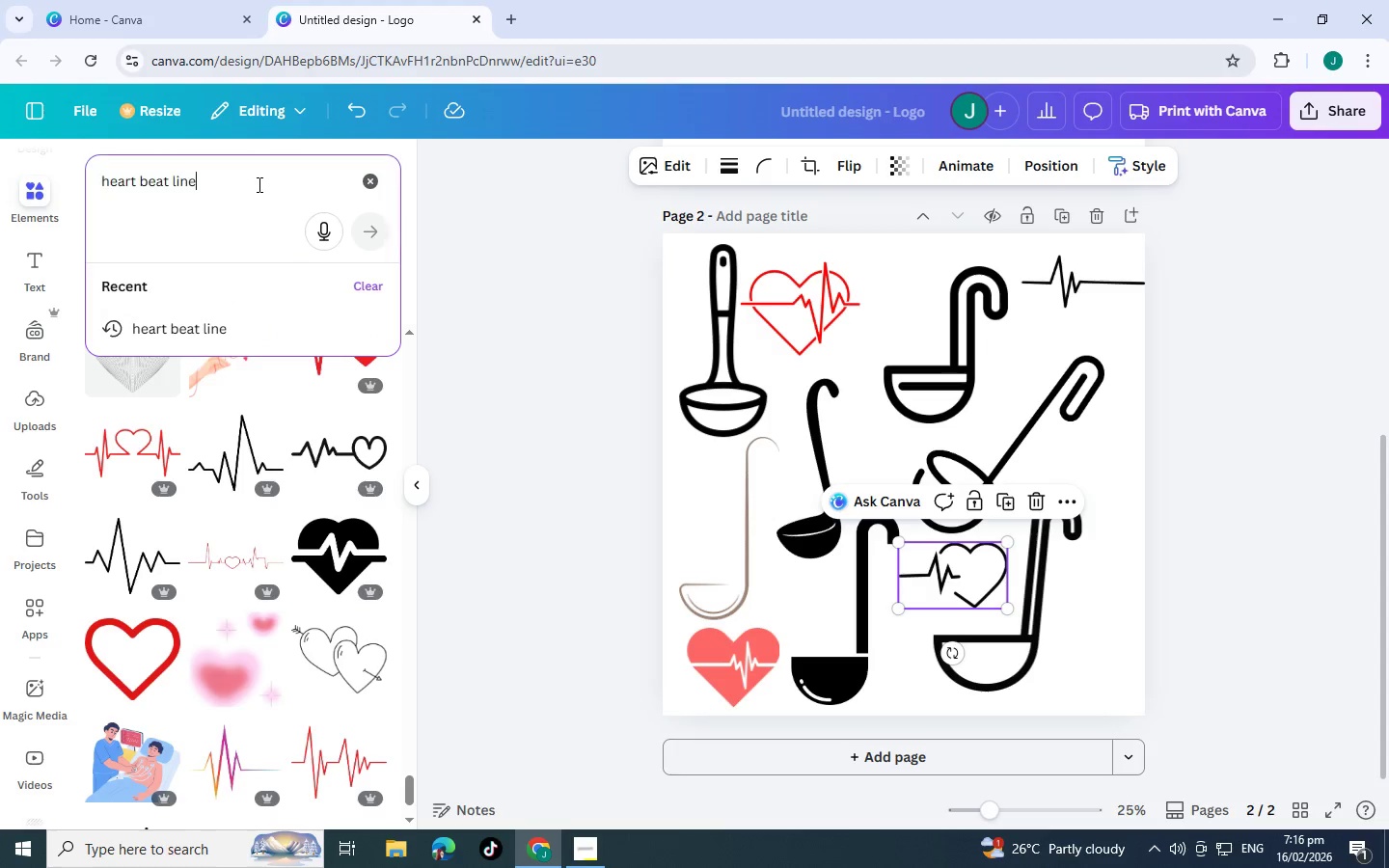 
left_click_drag(start_coordinate=[258, 184], to_coordinate=[0, 143])
 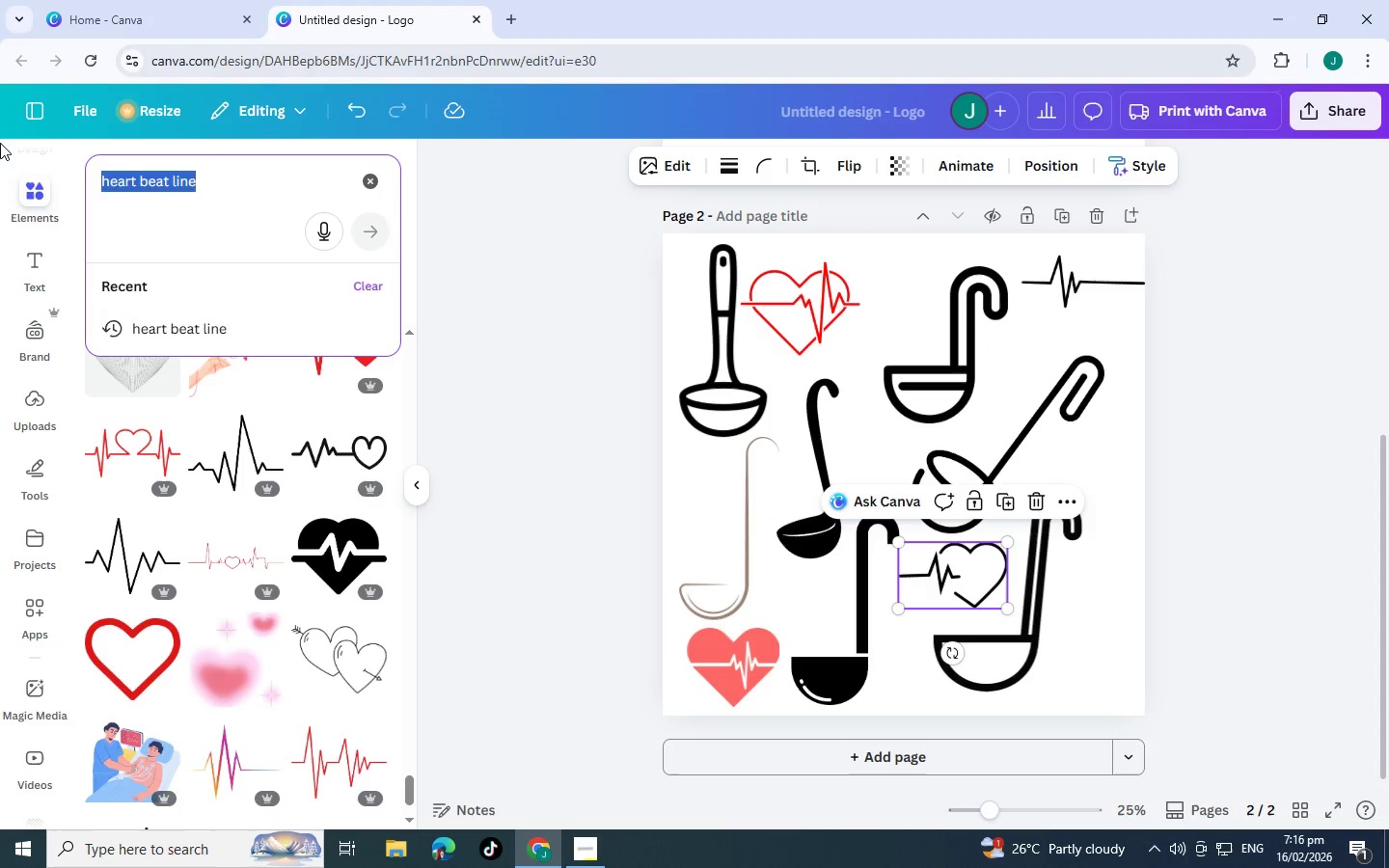 
key(Backspace)
key(Backspace)
key(Backspace)
key(Backspace)
type(liu)
key(Backspace)
key(Backspace)
type(umen)
 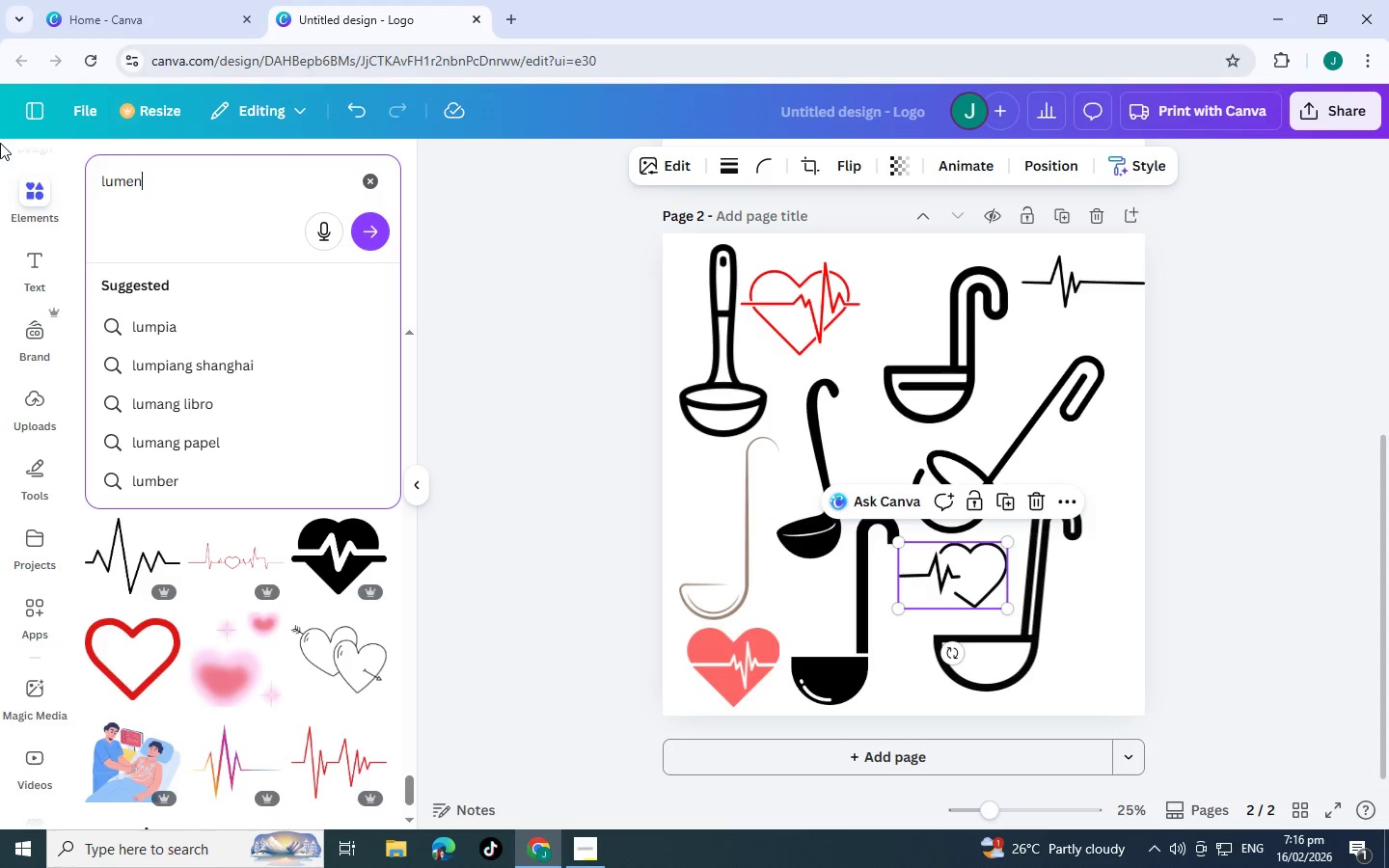 
key(Enter)
 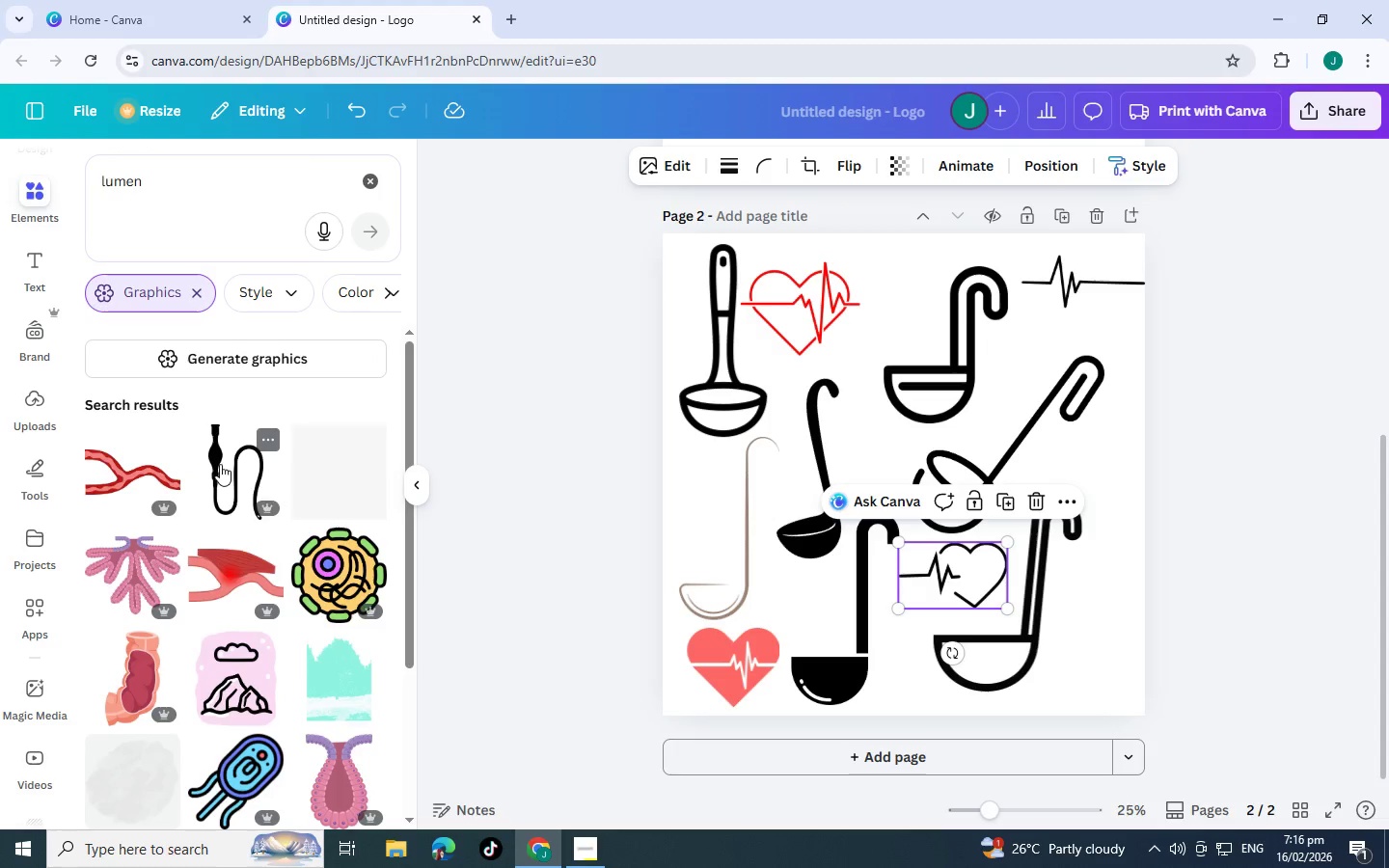 
scroll: coordinate [206, 453], scroll_direction: down, amount: 7.0
 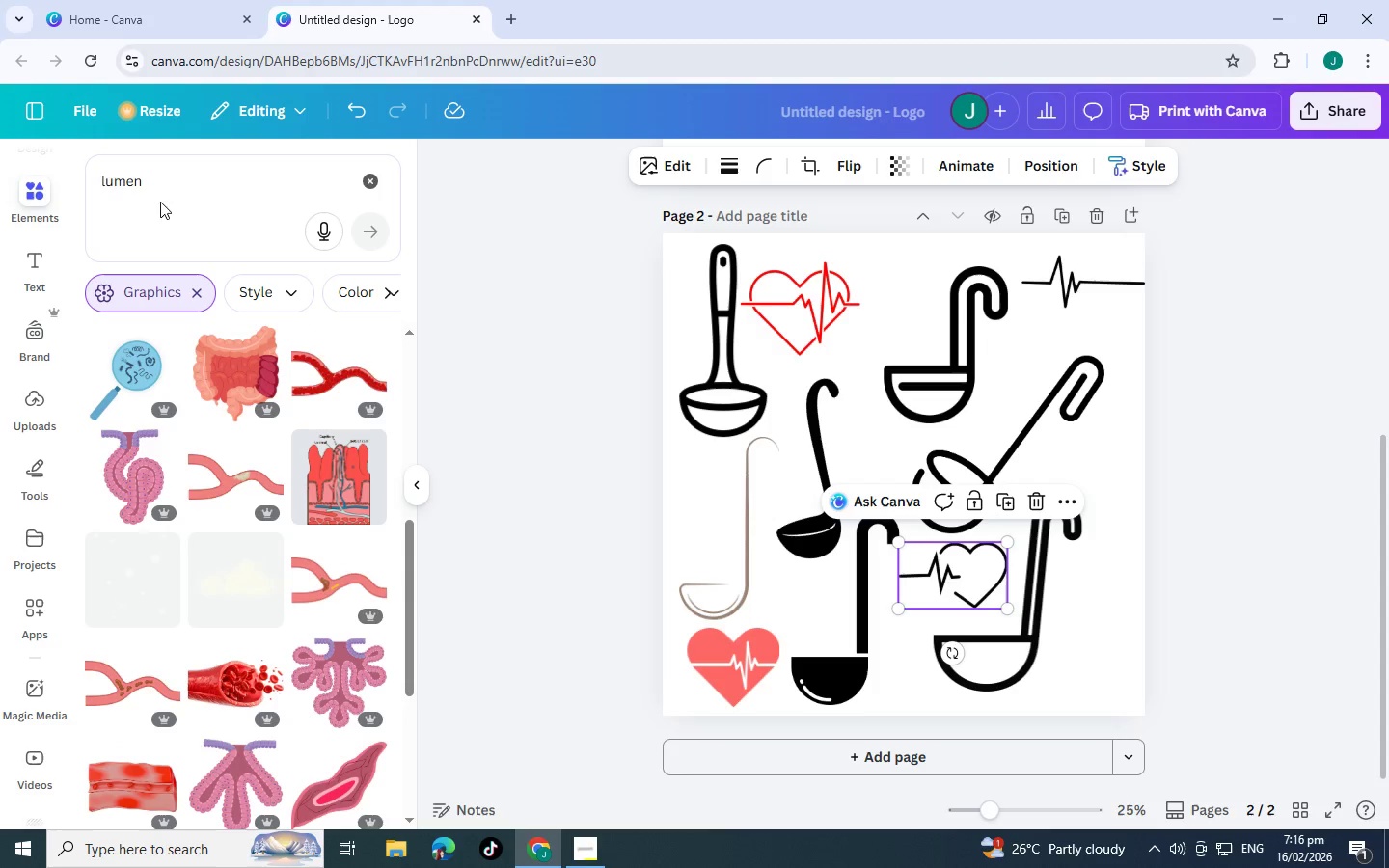 
scroll: coordinate [214, 531], scroll_direction: up, amount: 11.0
 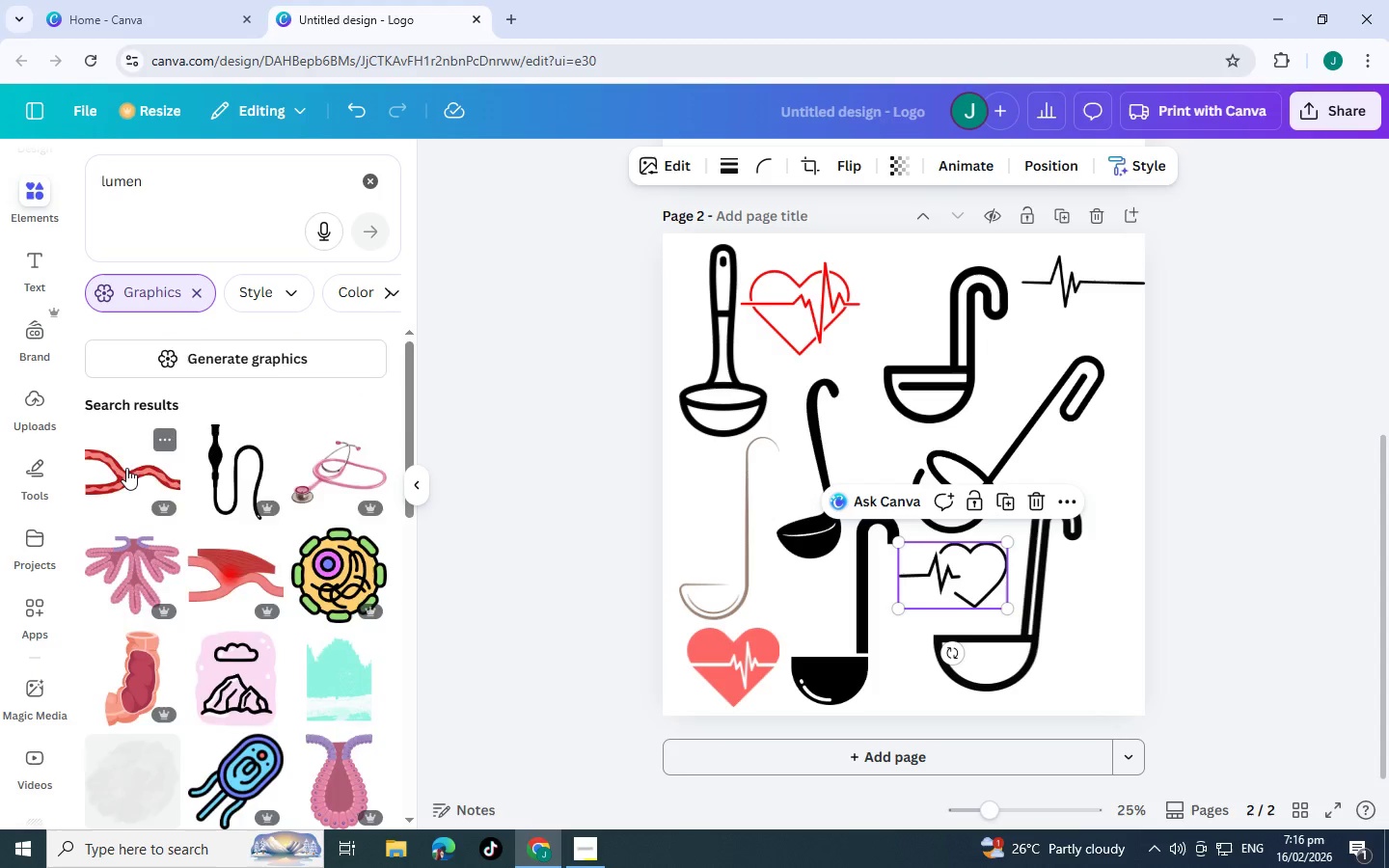 
scroll: coordinate [258, 618], scroll_direction: down, amount: 18.0
 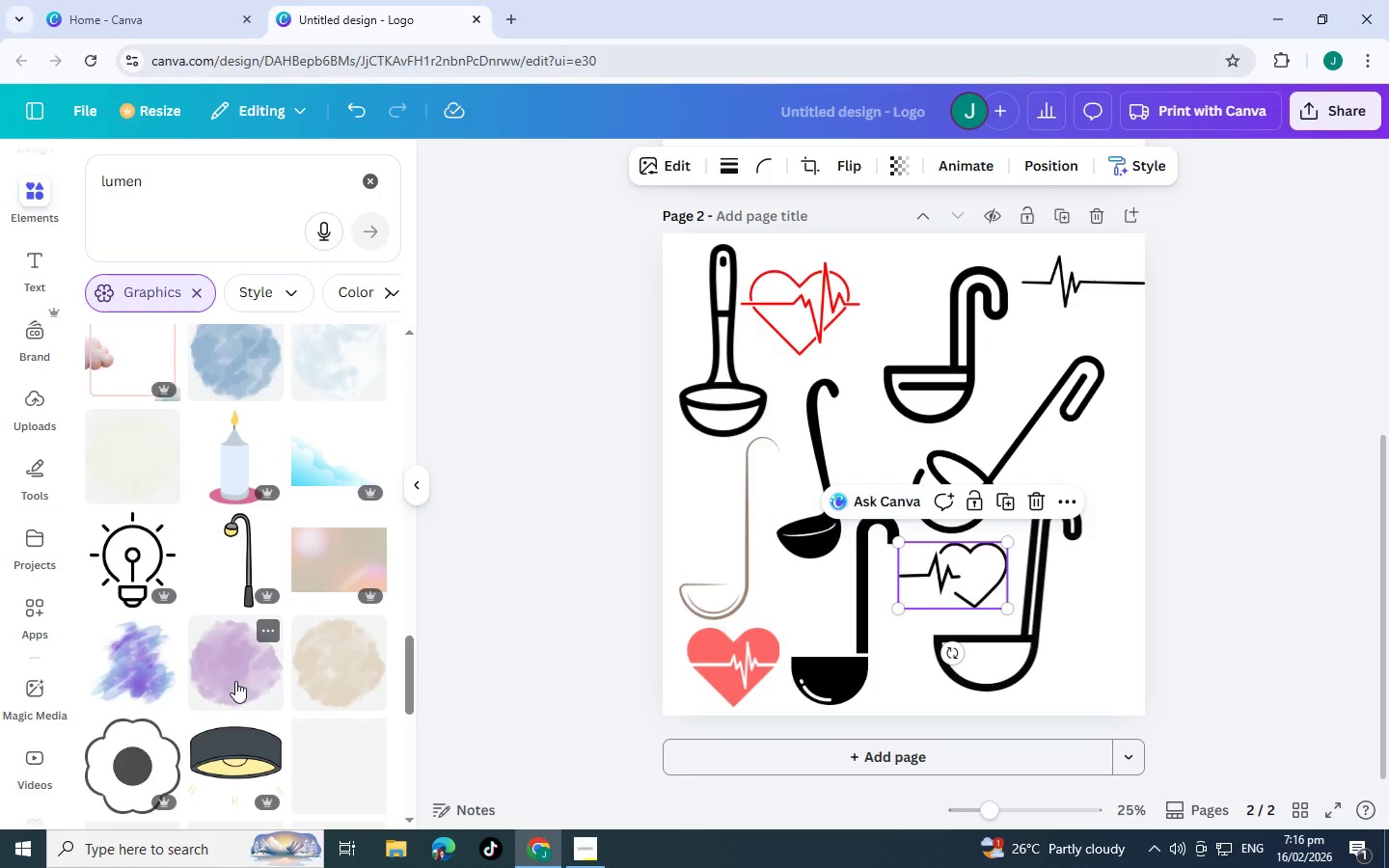 
scroll: coordinate [235, 681], scroll_direction: down, amount: 2.0
 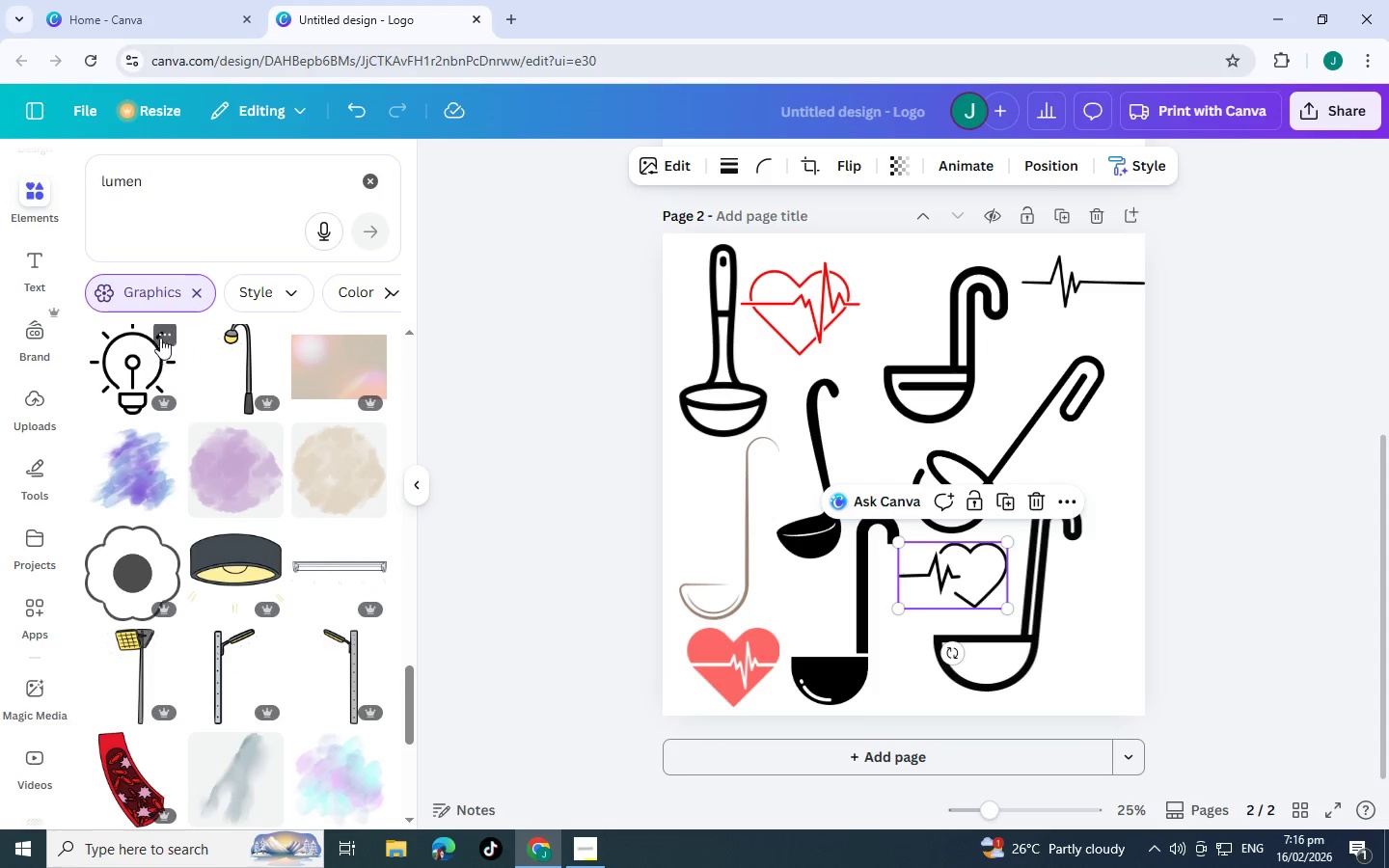 
left_click([162, 336])
 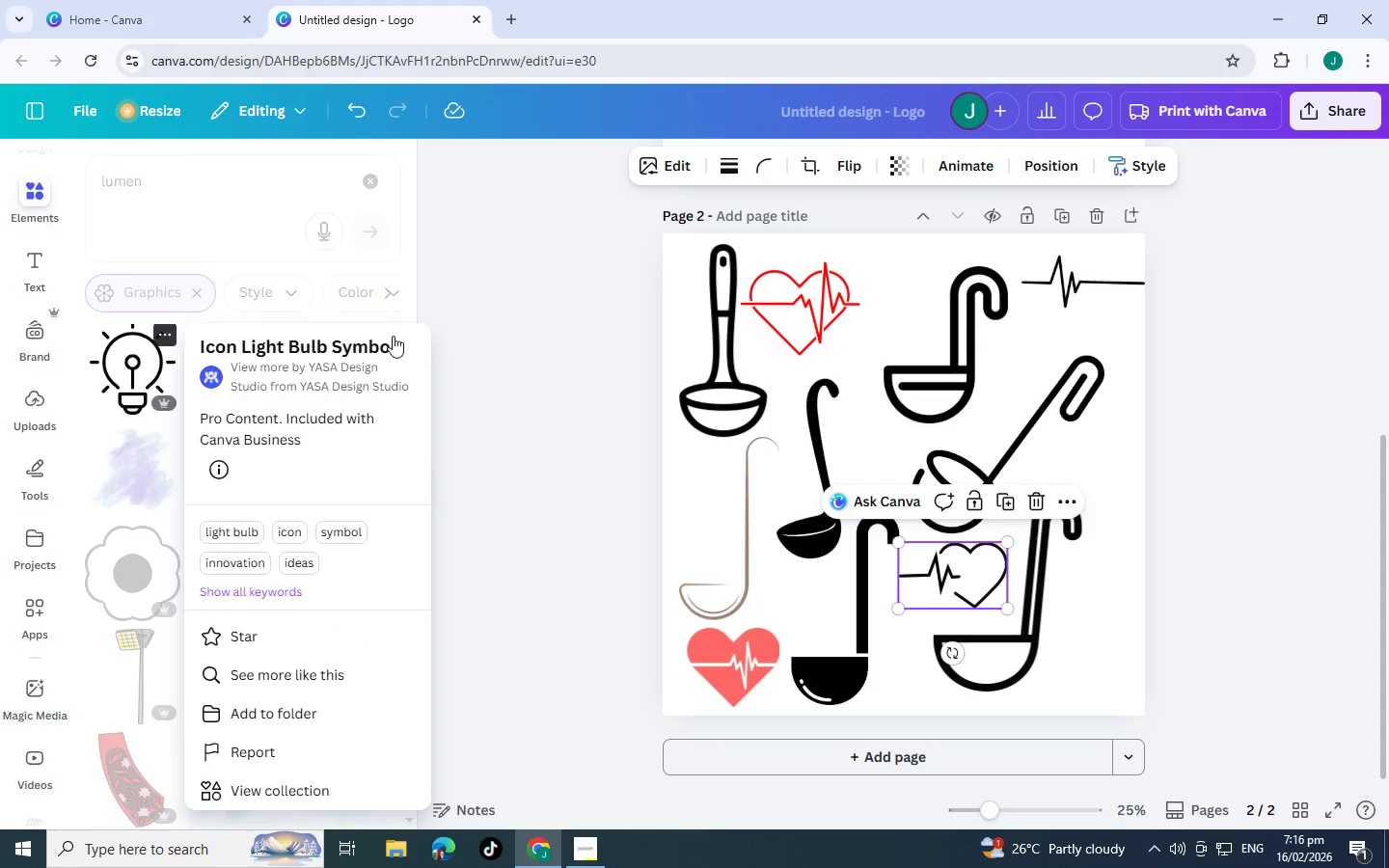 
left_click([508, 350])
 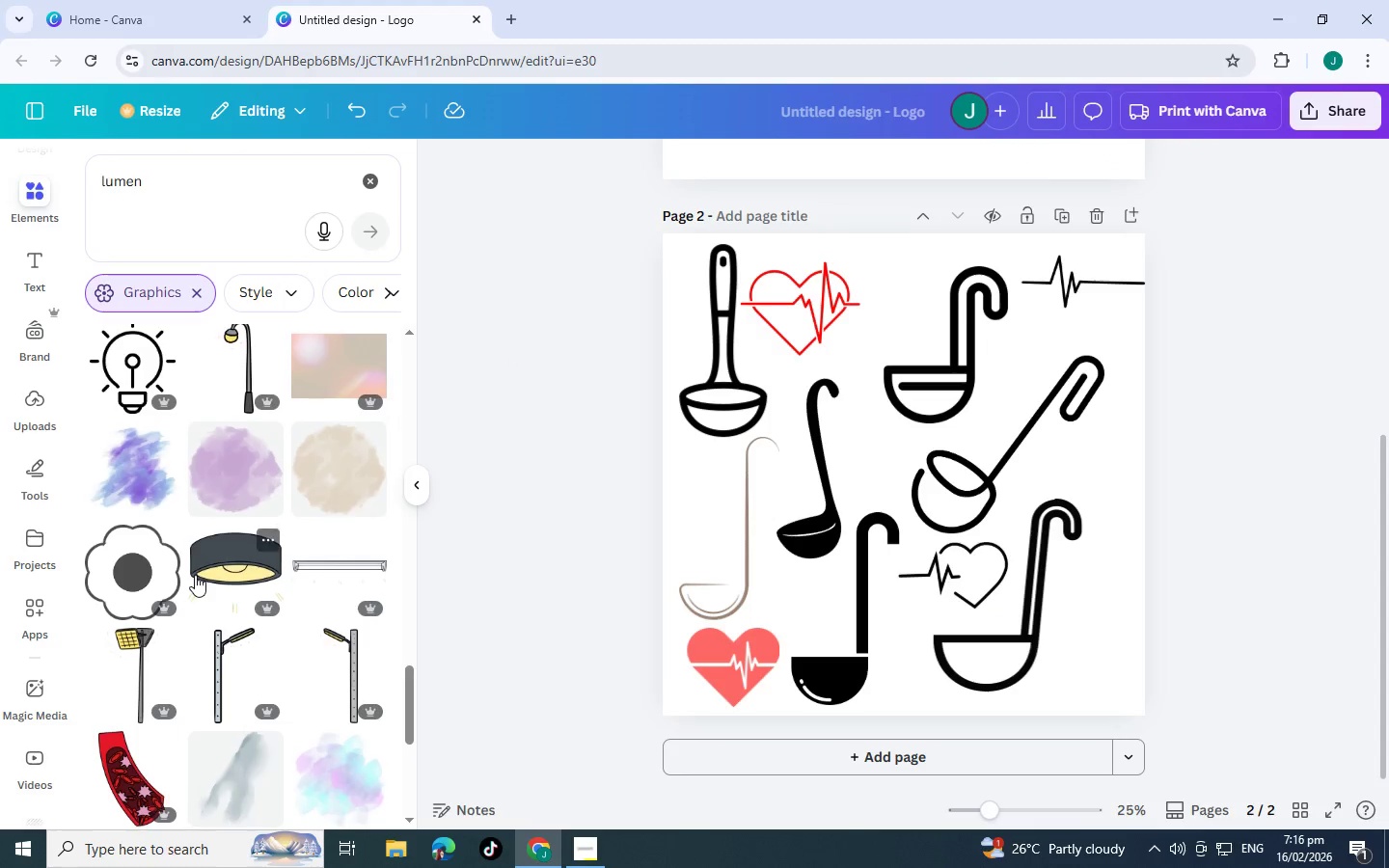 
scroll: coordinate [139, 450], scroll_direction: up, amount: 1.0
 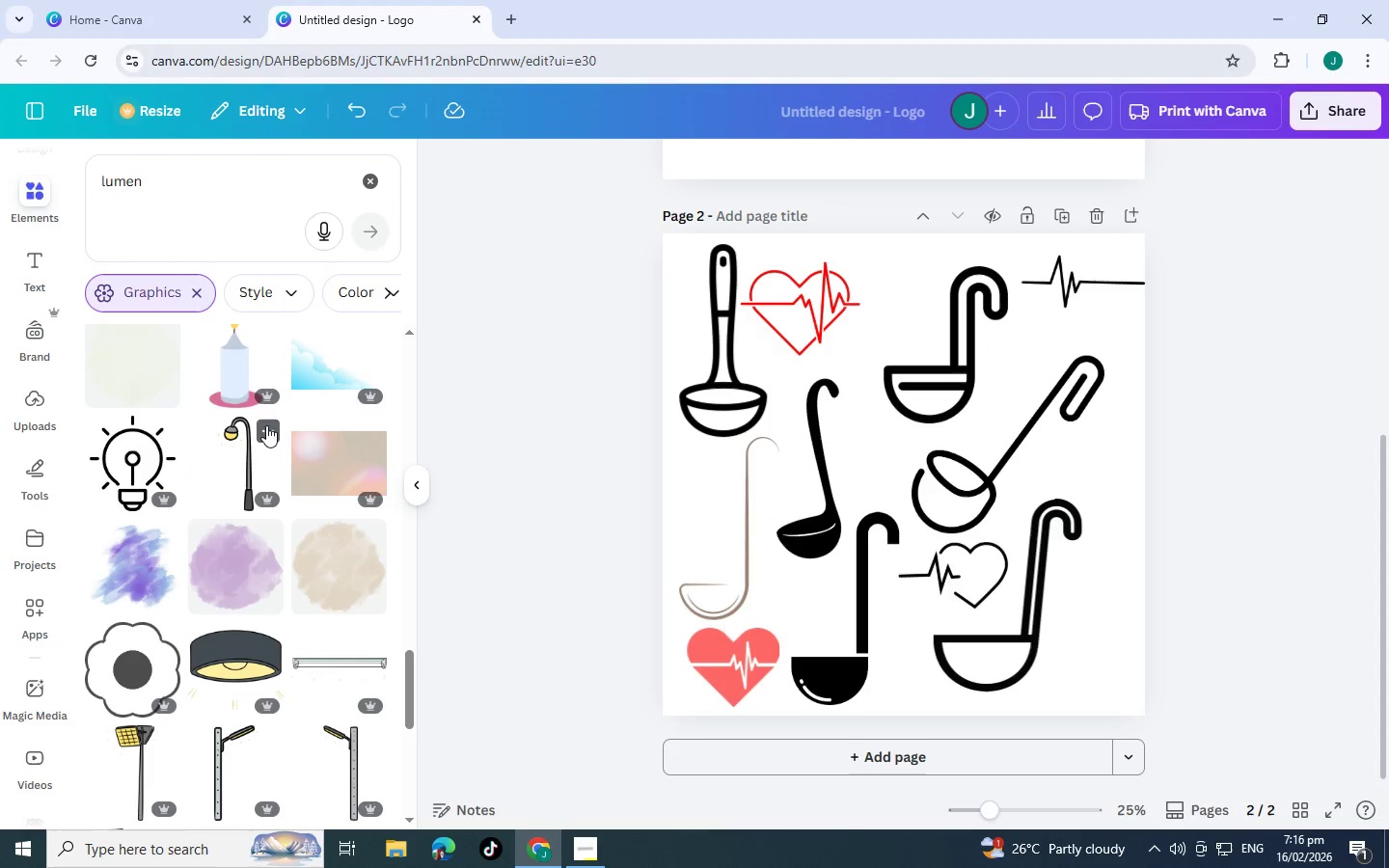 
left_click([266, 425])
 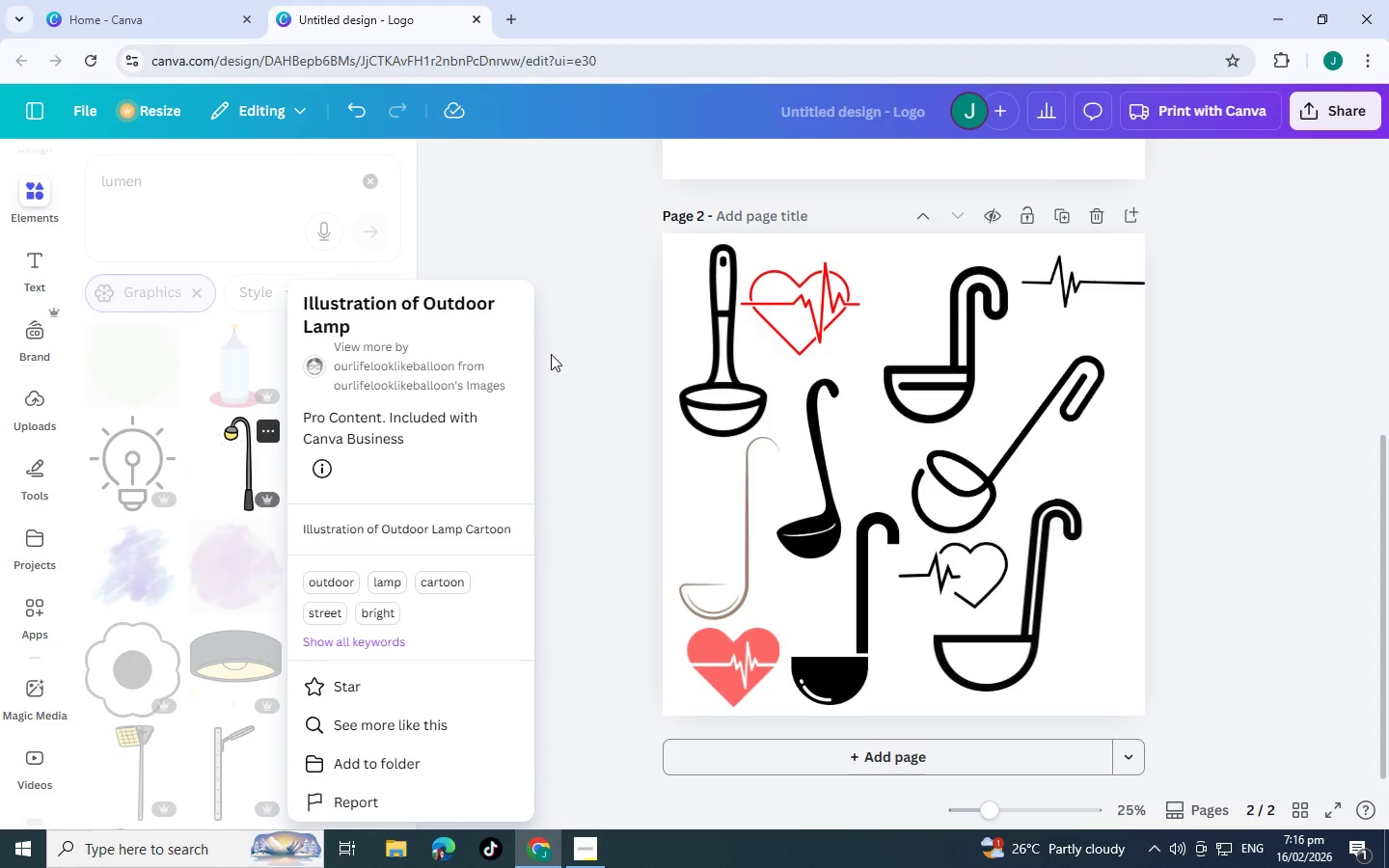 
left_click([551, 354])
 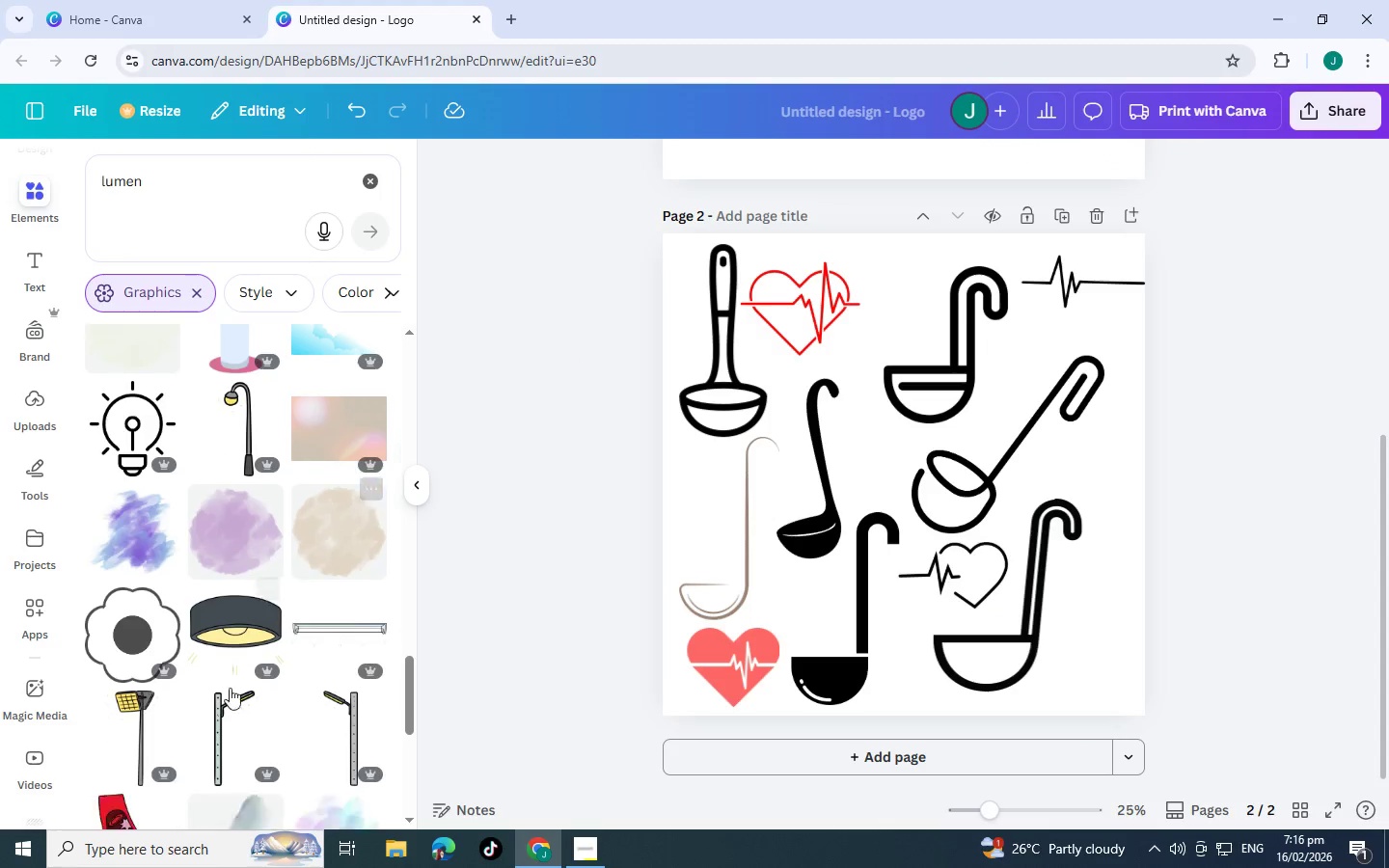 
scroll: coordinate [347, 496], scroll_direction: down, amount: 15.0
 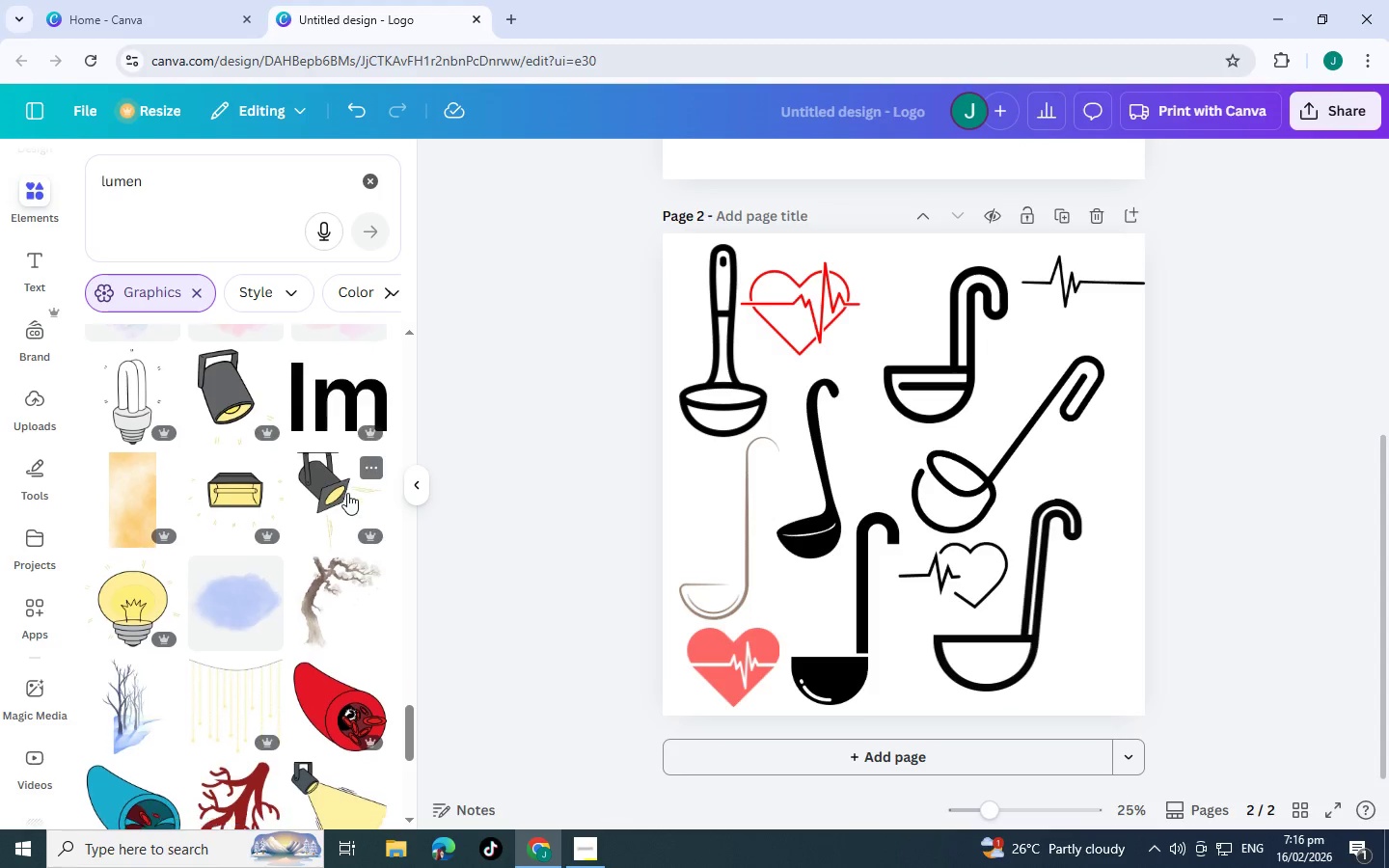 
scroll: coordinate [347, 473], scroll_direction: down, amount: 7.0
 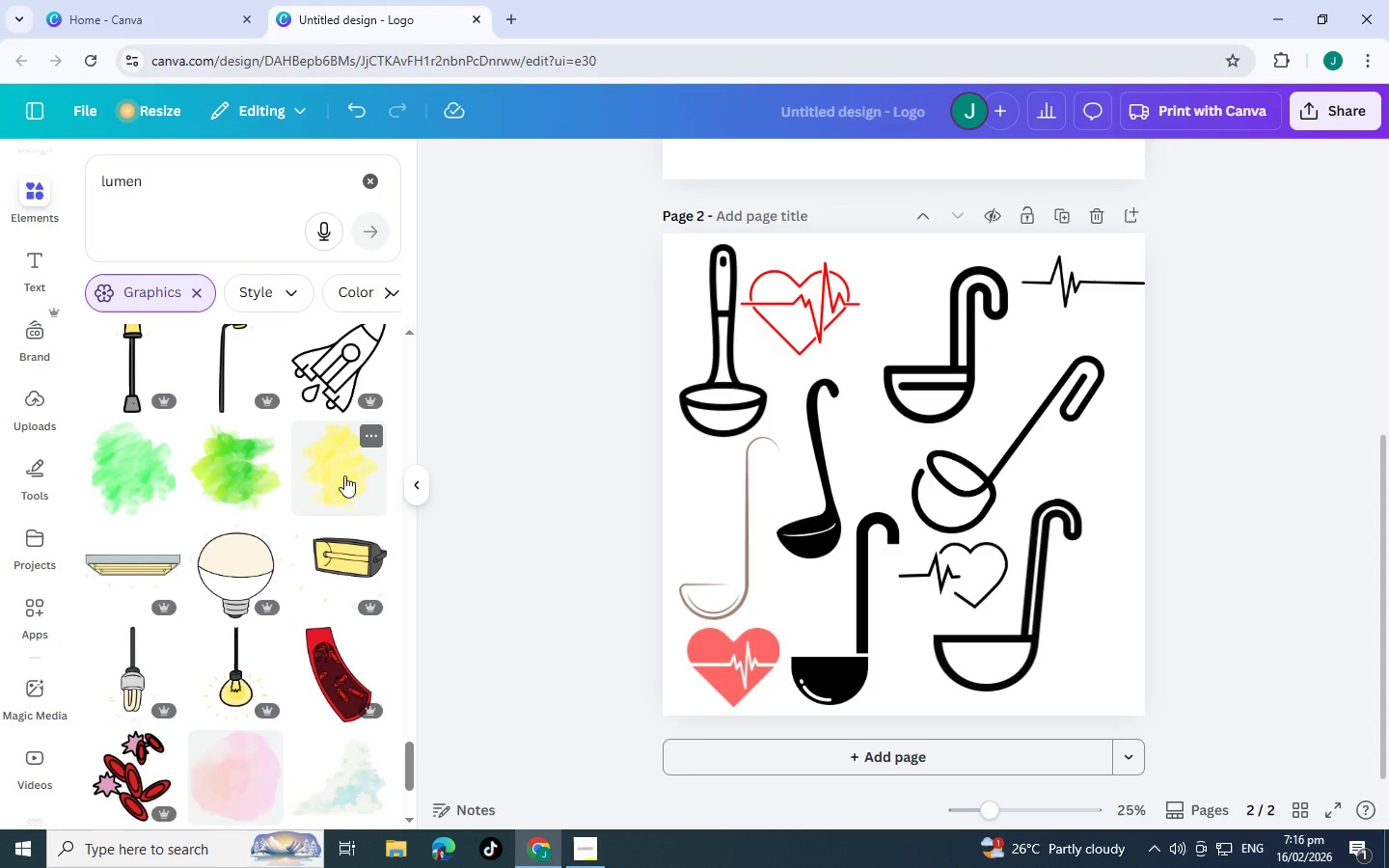 
scroll: coordinate [328, 507], scroll_direction: down, amount: 7.0
 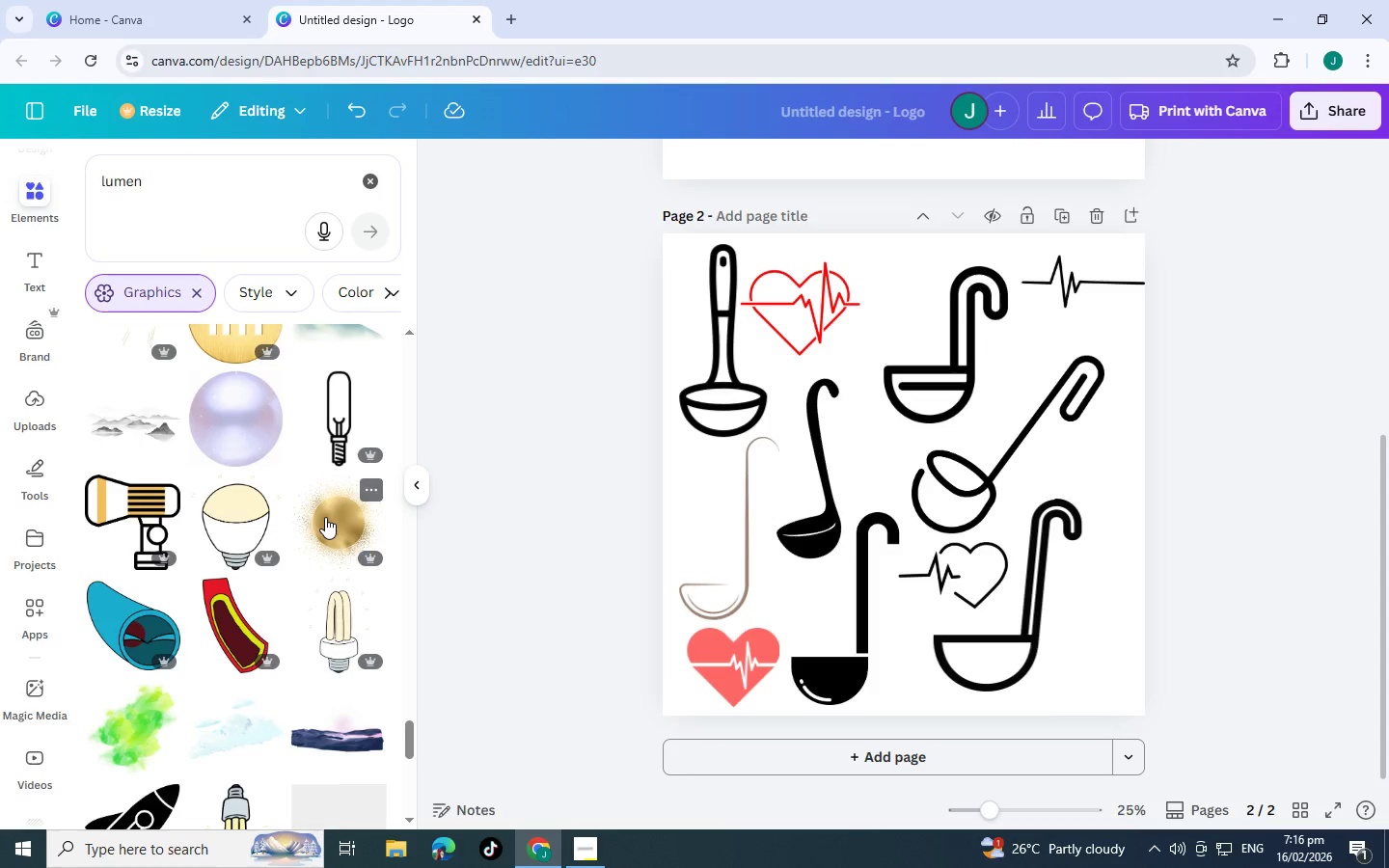 
scroll: coordinate [323, 507], scroll_direction: down, amount: 8.0
 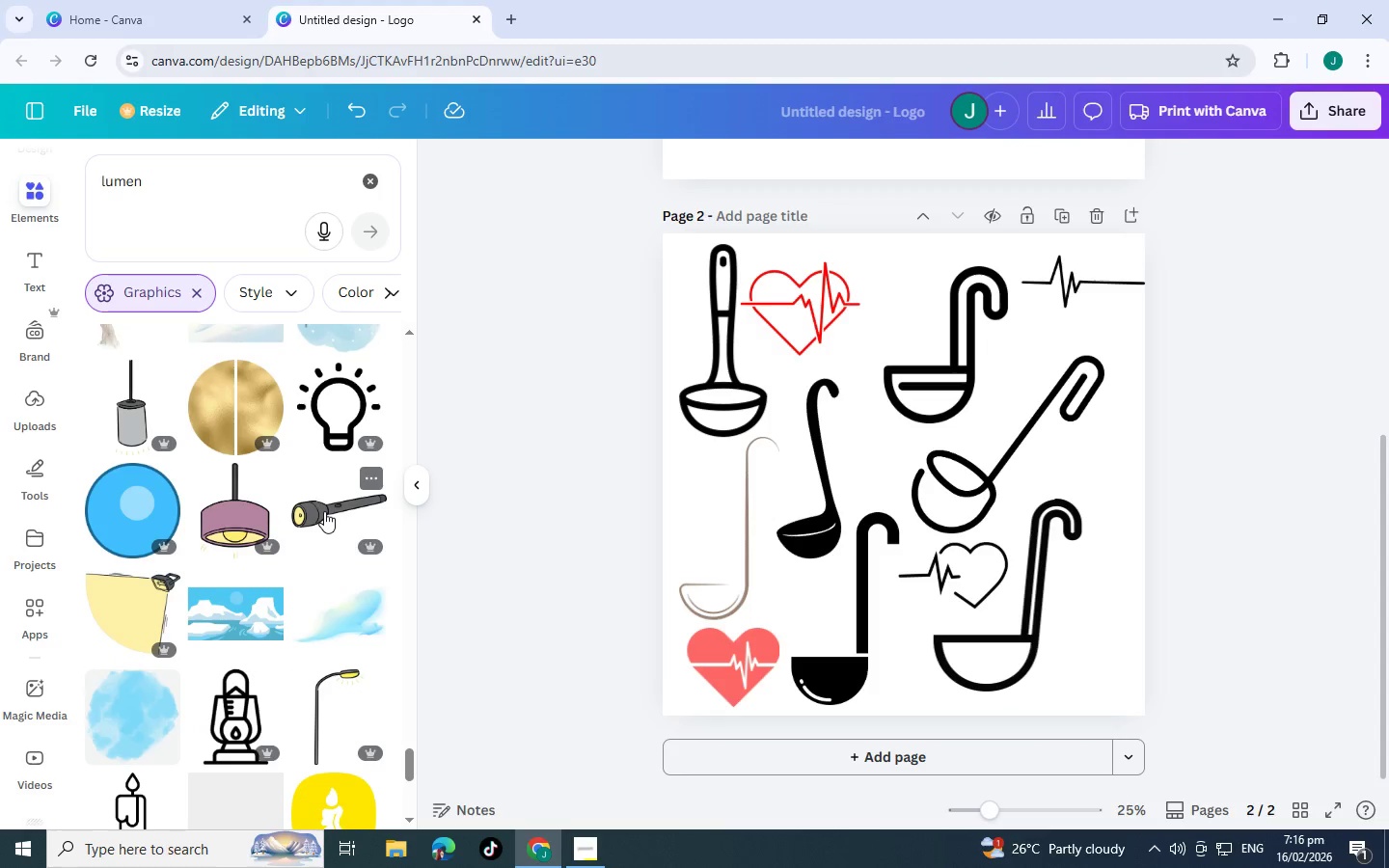 
scroll: coordinate [211, 470], scroll_direction: down, amount: 4.0
 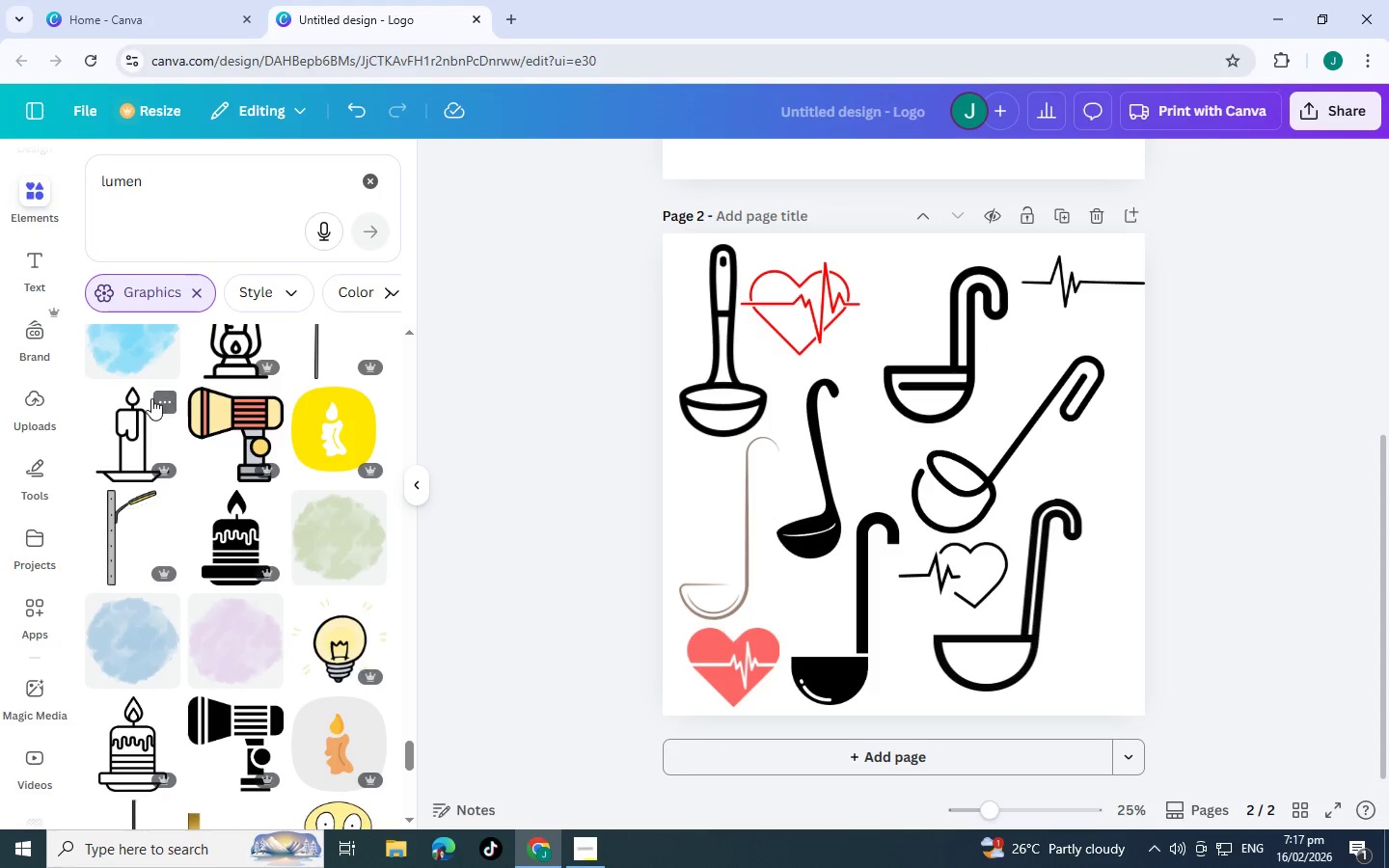 
left_click([162, 399])
 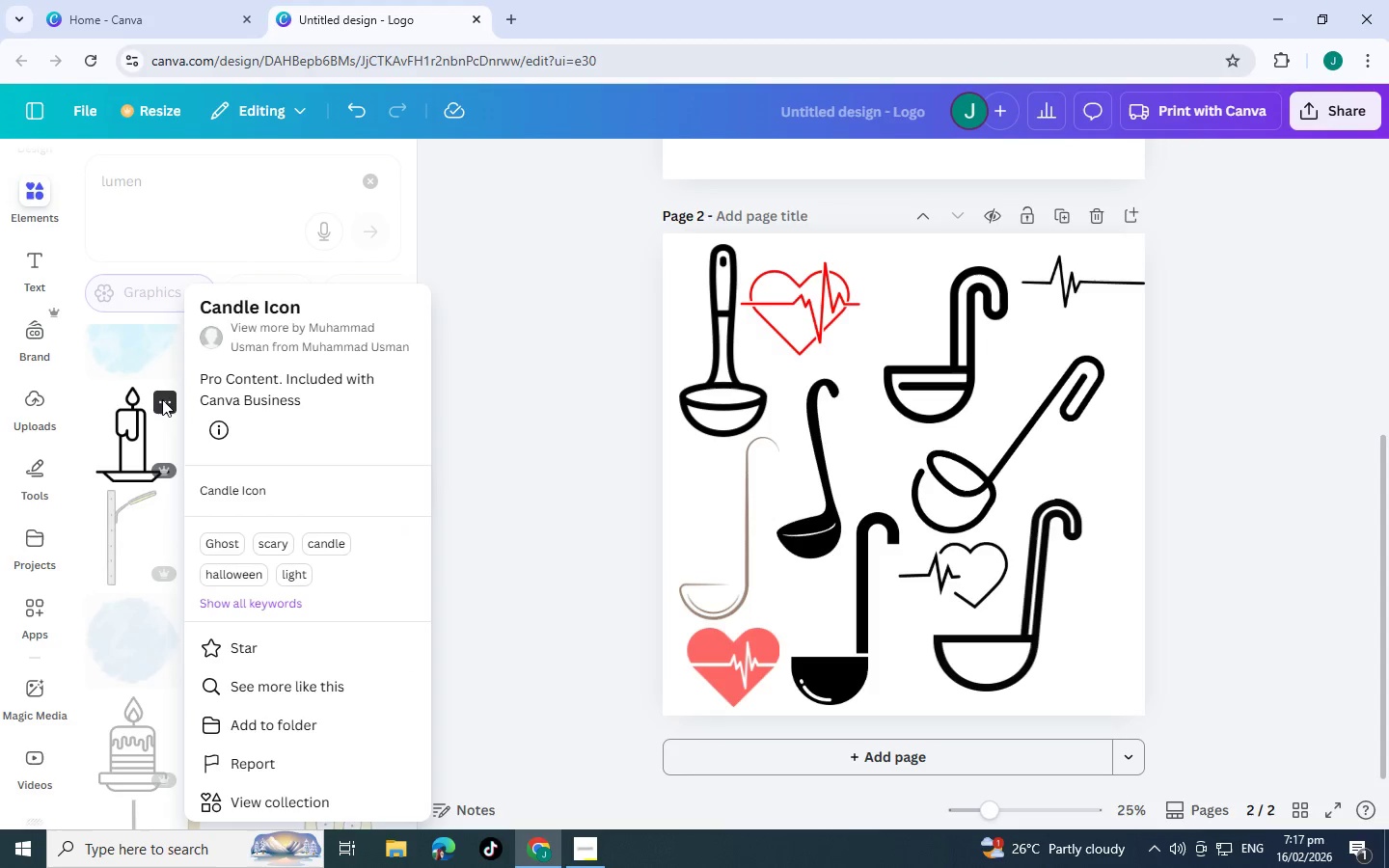 
wait(6.05)
 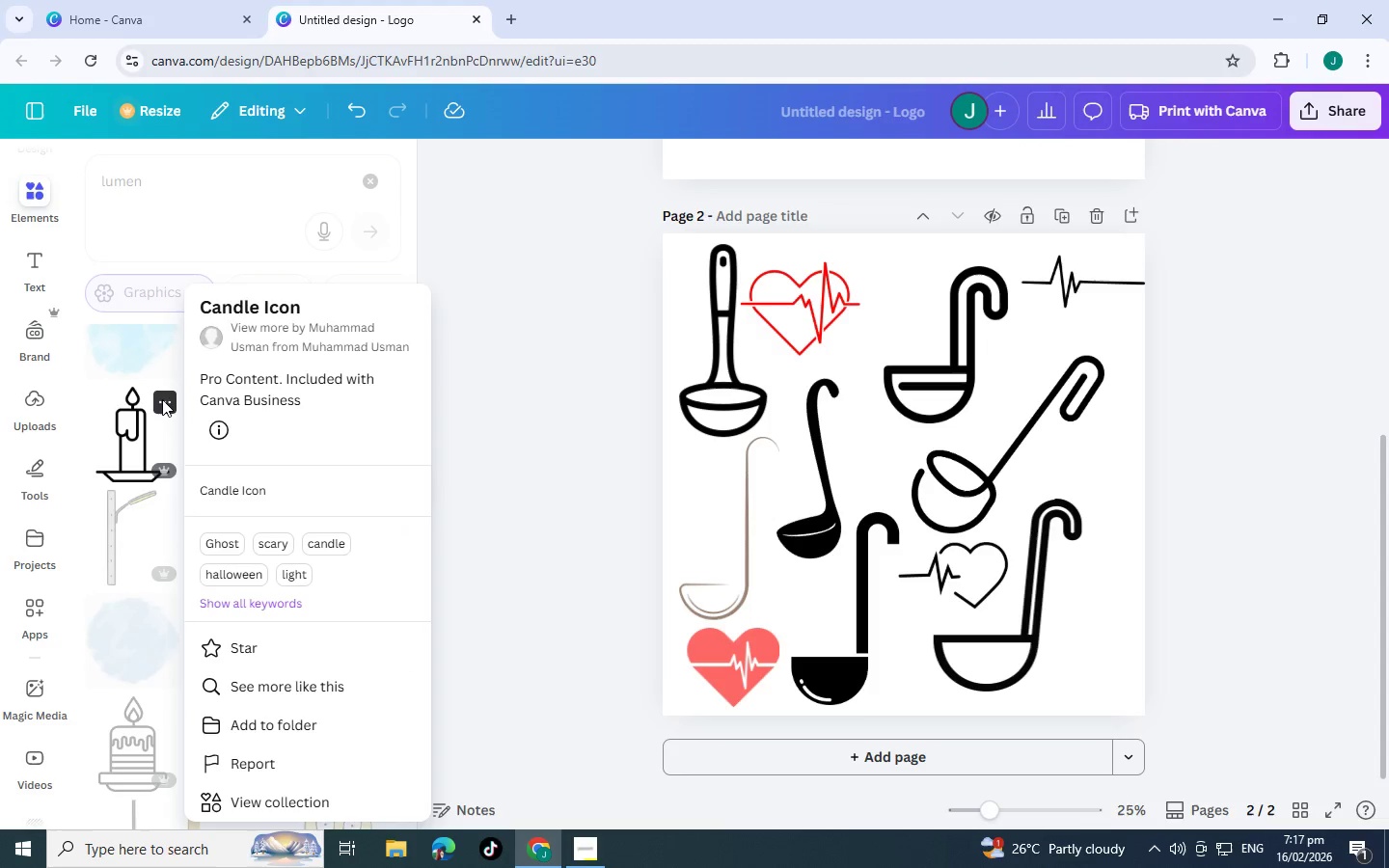 
scroll: coordinate [162, 399], scroll_direction: down, amount: 3.0
 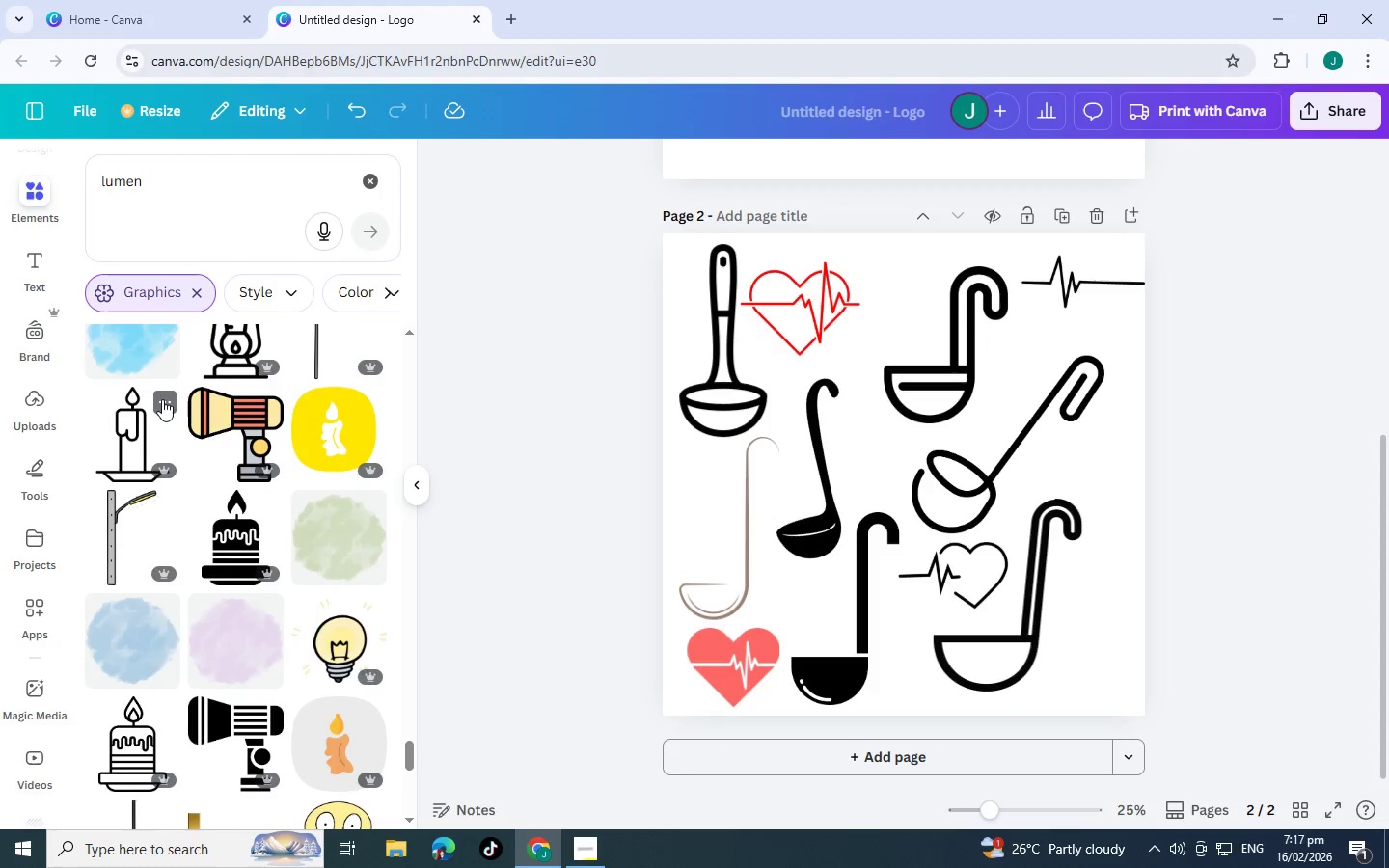 
right_click([162, 399])
 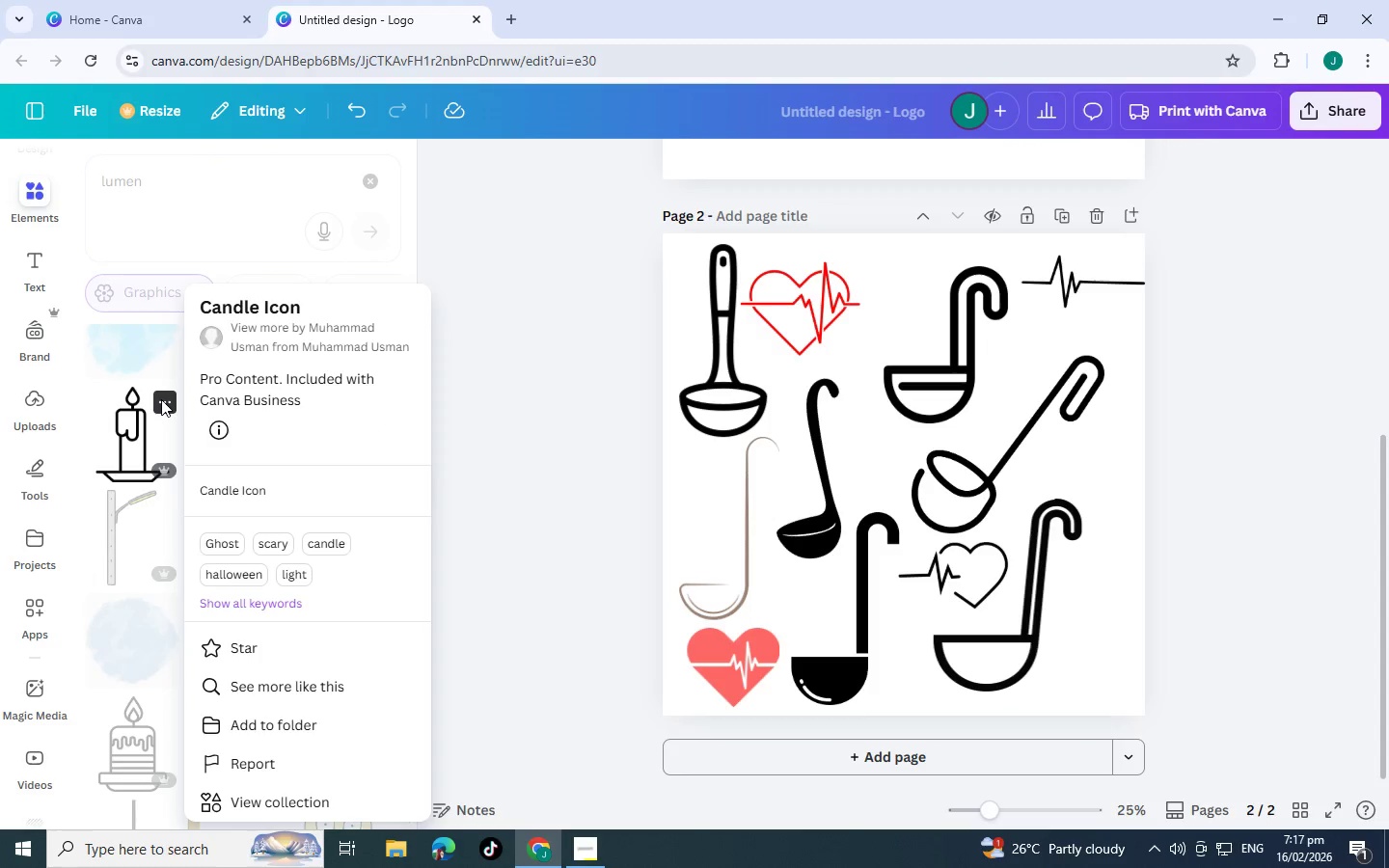 
left_click([161, 399])
 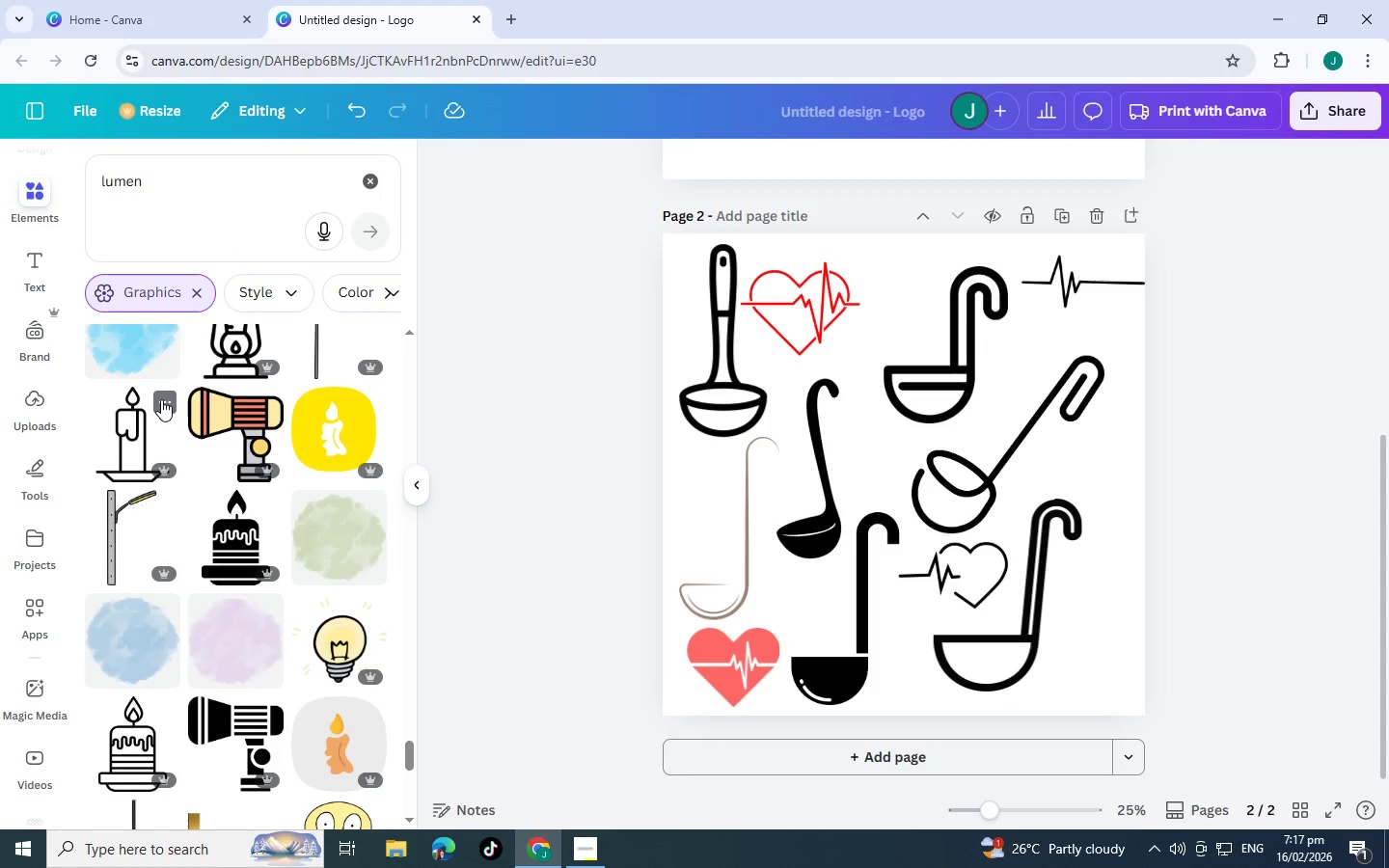 
scroll: coordinate [160, 399], scroll_direction: down, amount: 4.0
 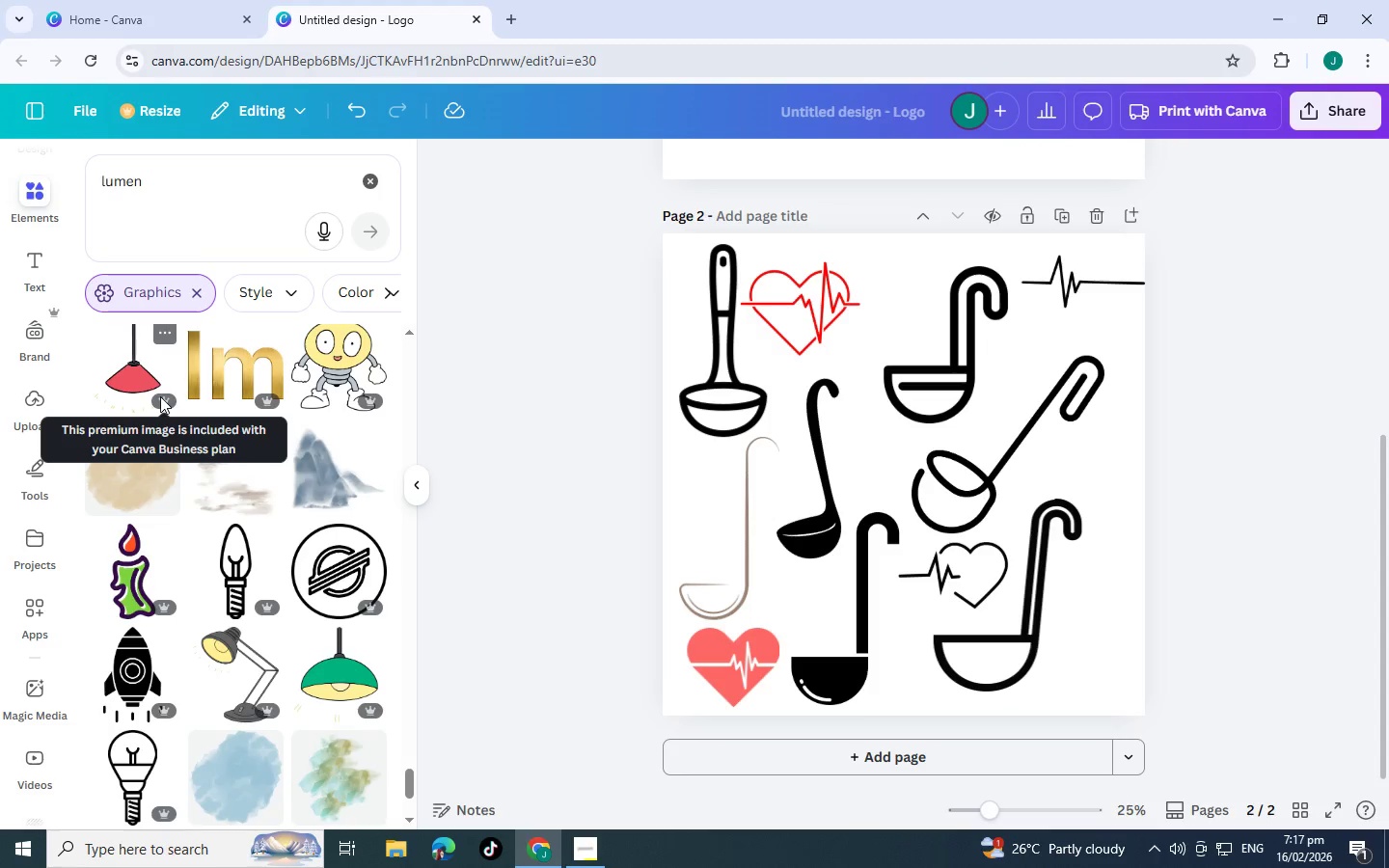 
wait(6.92)
 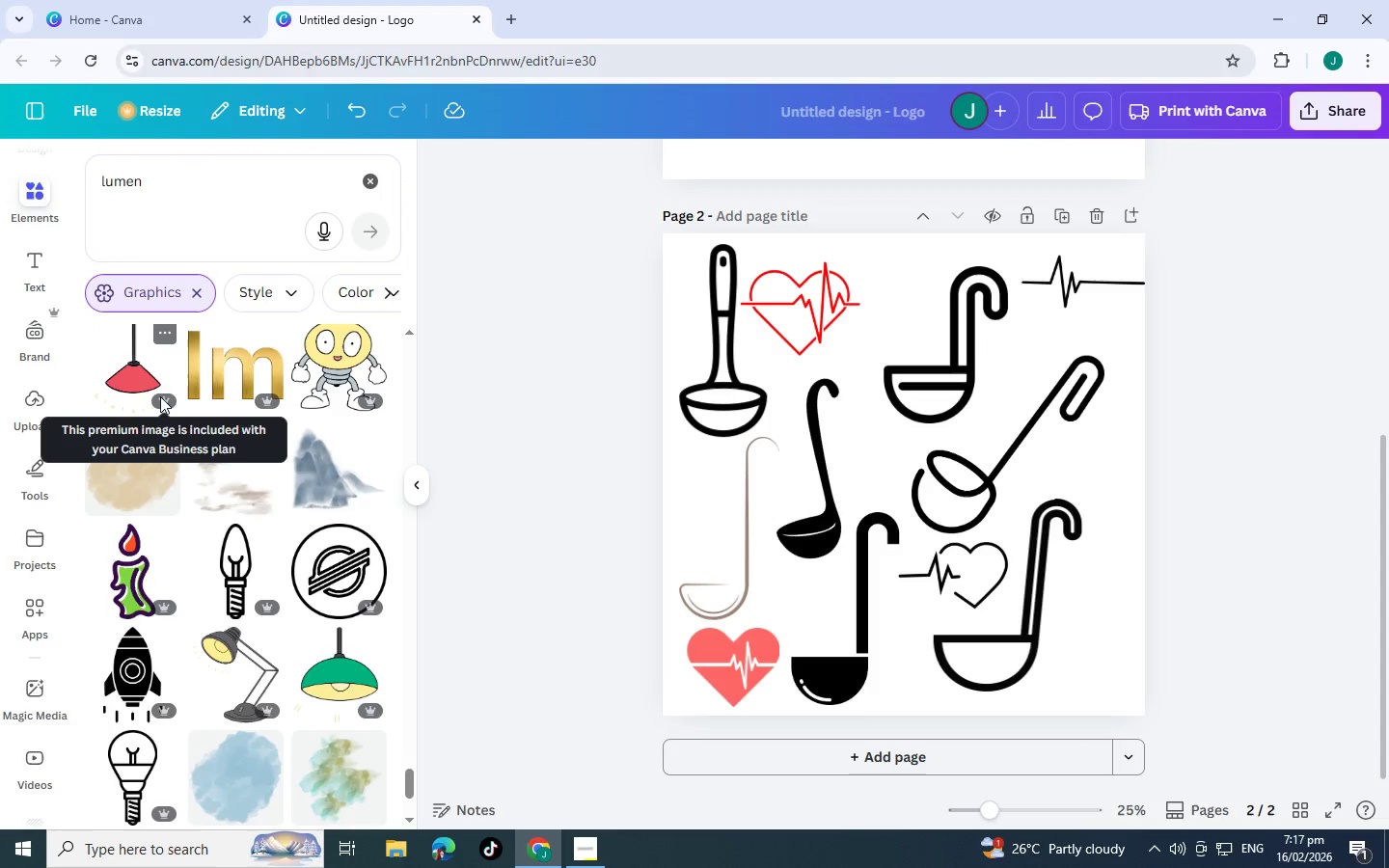 
scroll: coordinate [213, 410], scroll_direction: down, amount: 5.0
 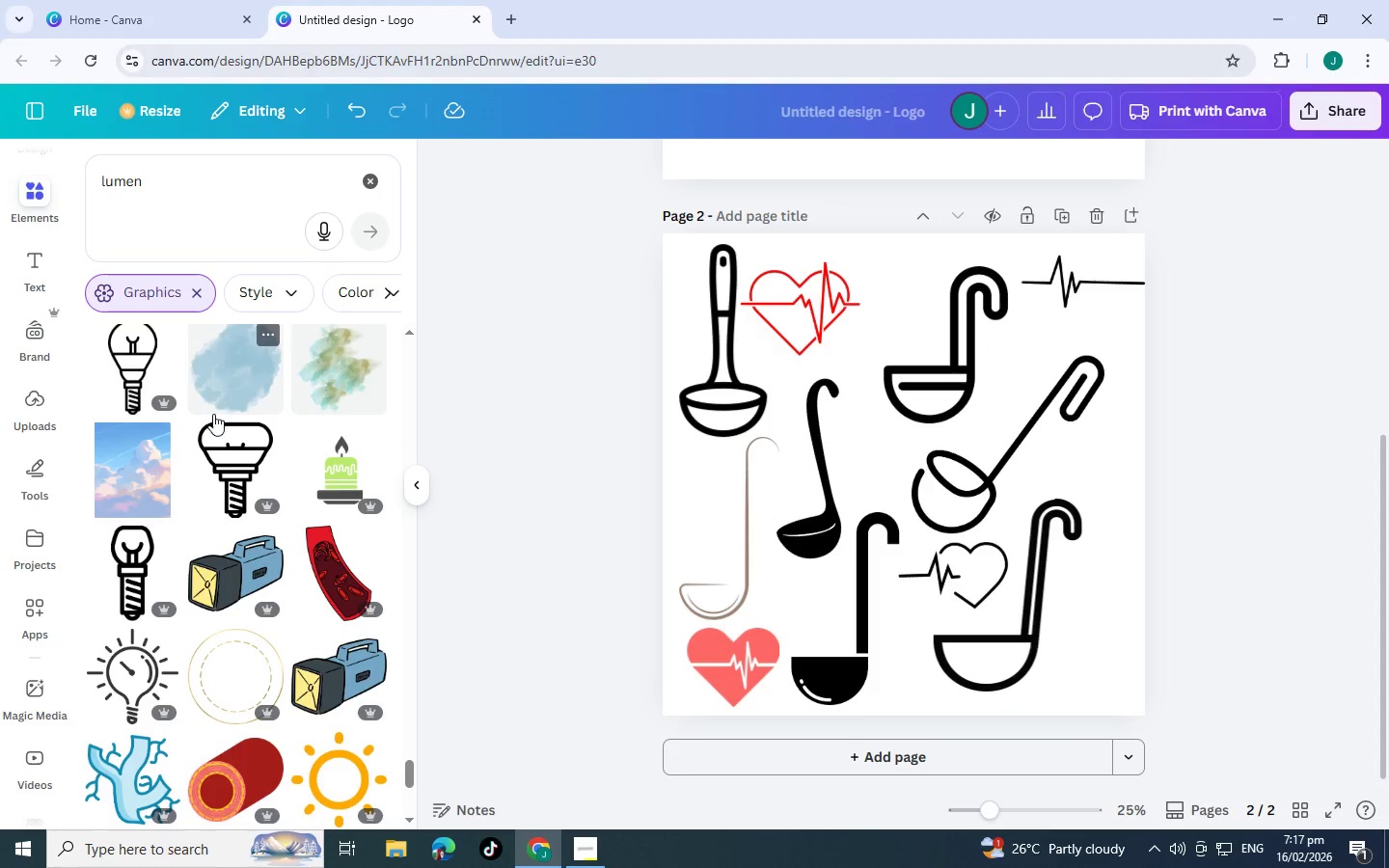 
mouse_move([196, 453])
 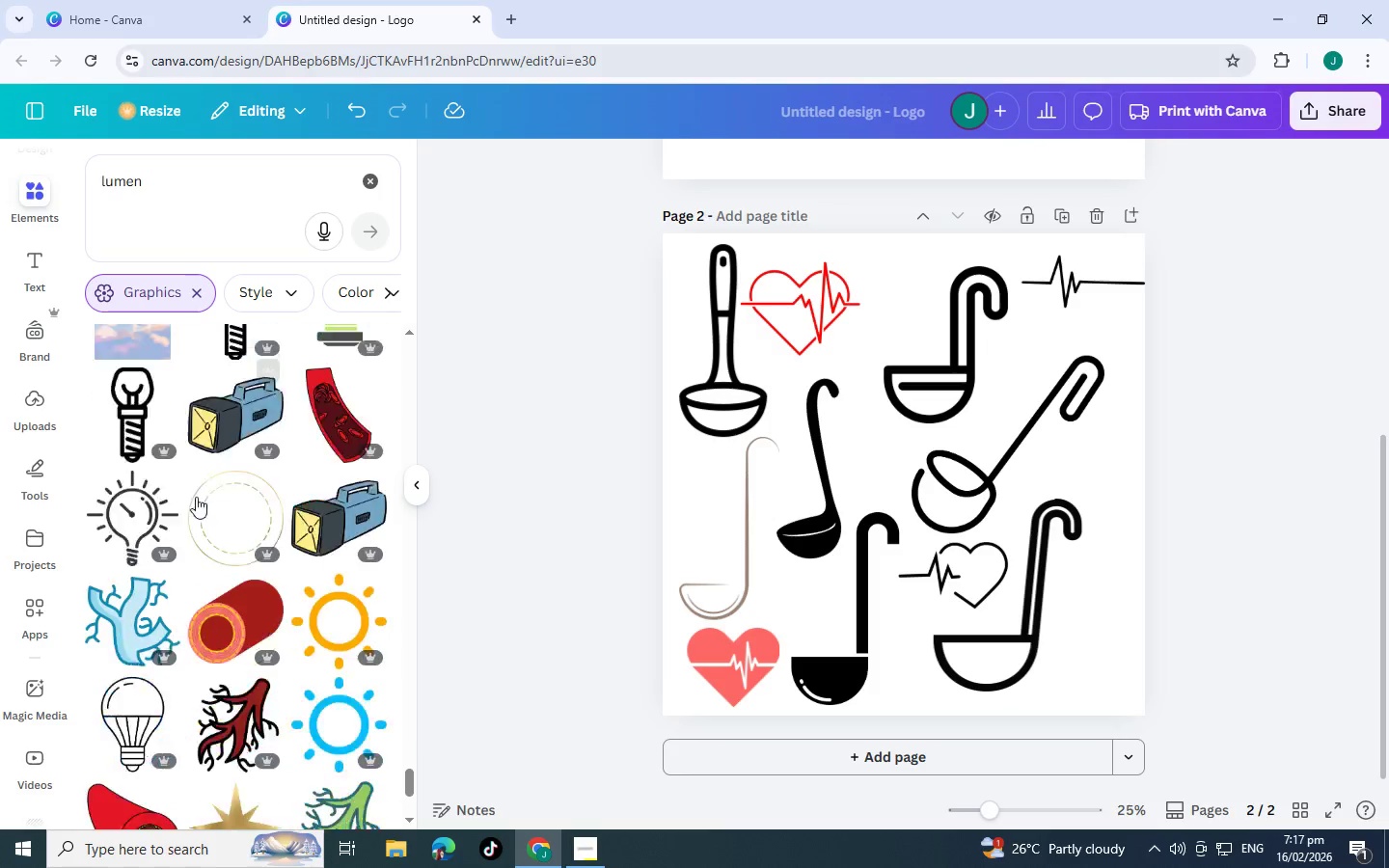 
scroll: coordinate [279, 540], scroll_direction: down, amount: 8.0
 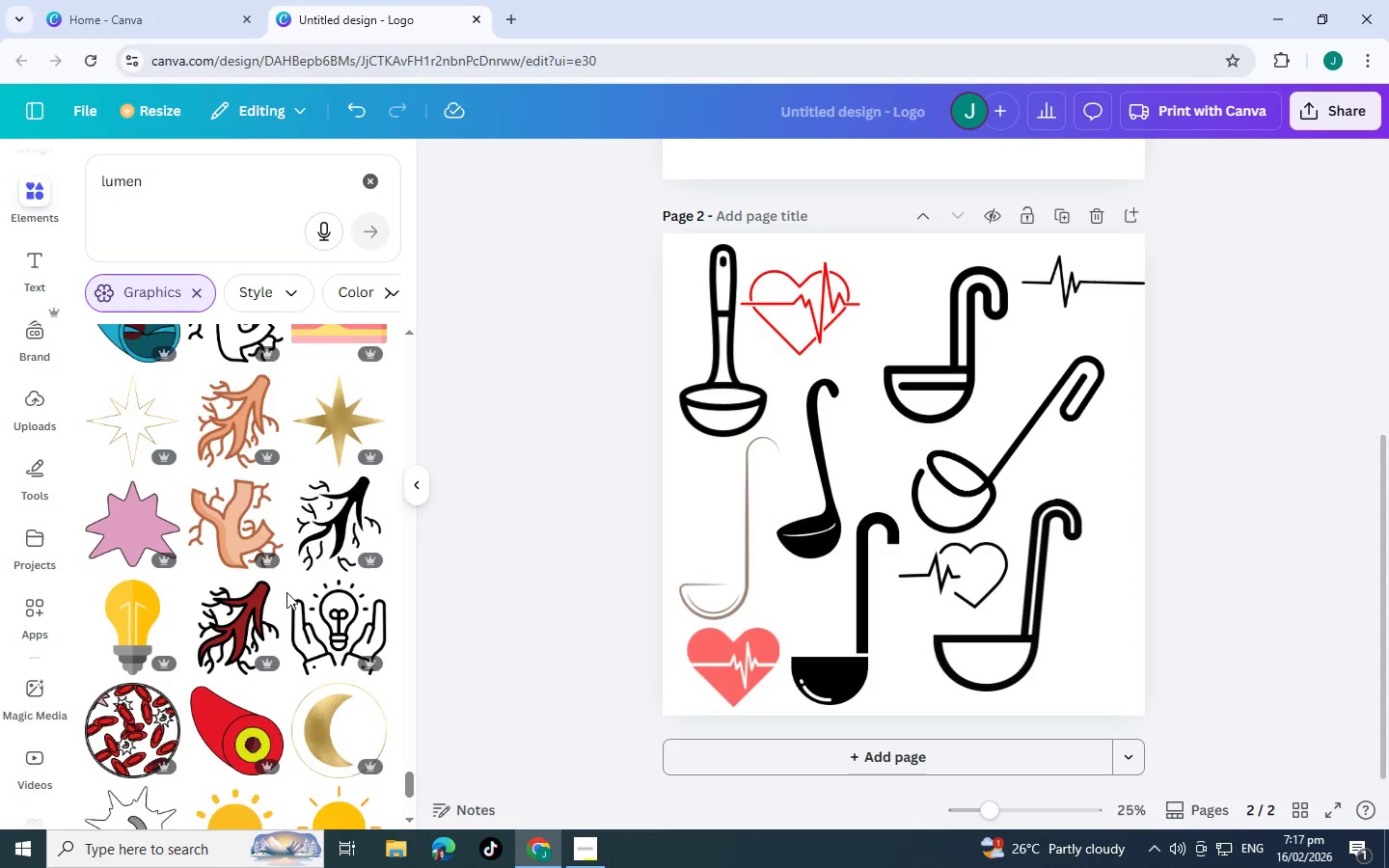 
scroll: coordinate [306, 568], scroll_direction: down, amount: 6.0
 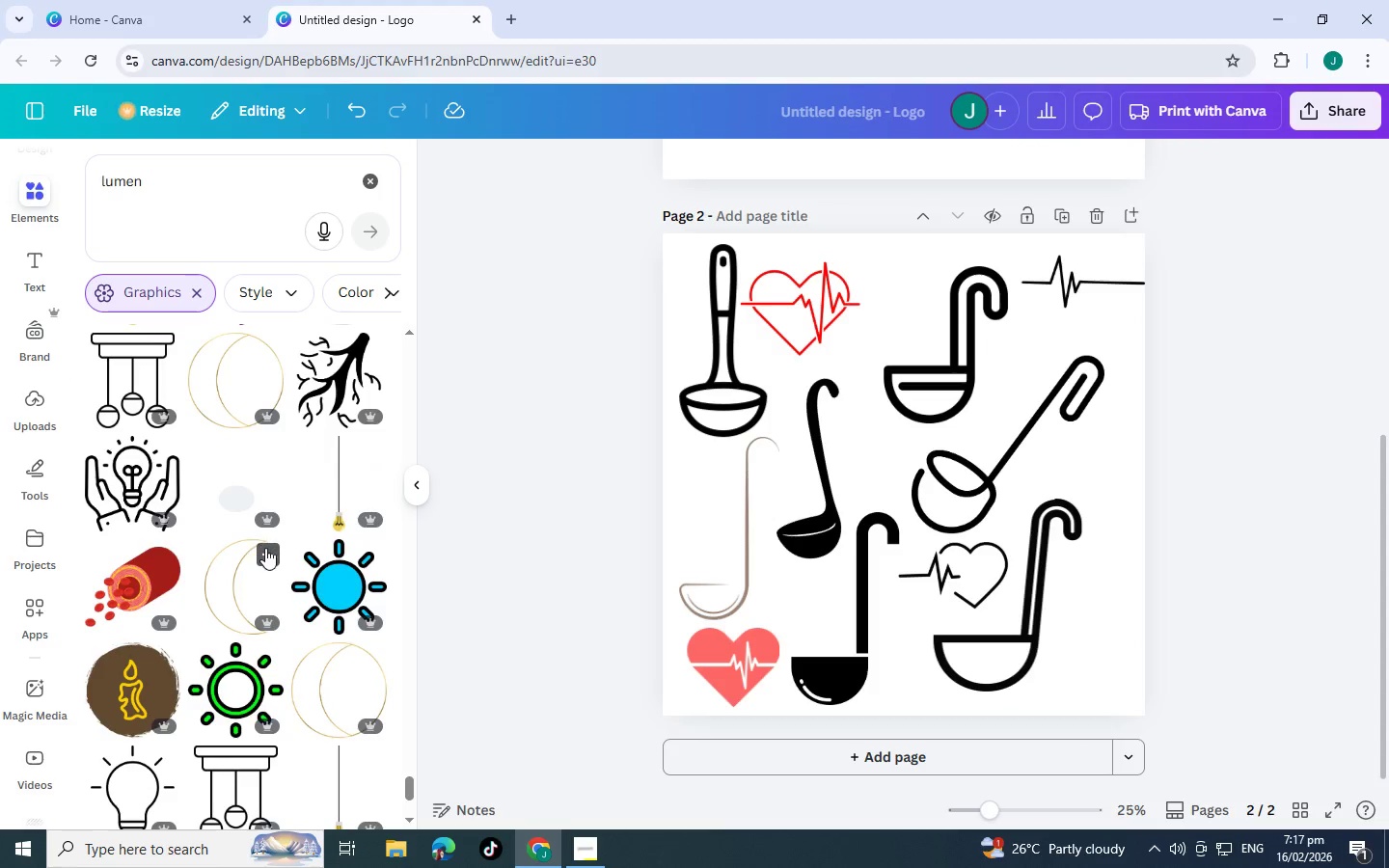 
left_click([265, 548])
 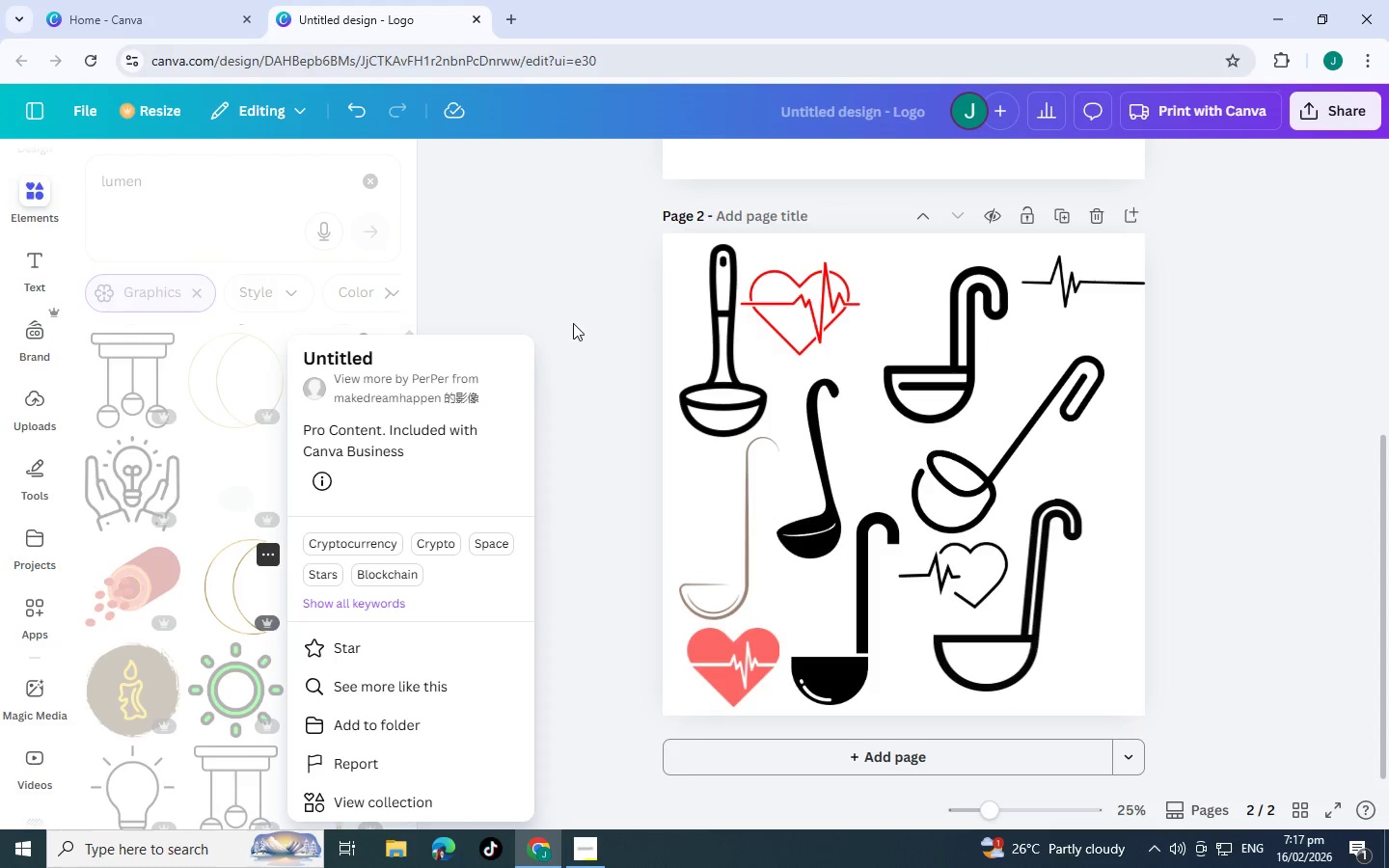 
left_click([571, 316])
 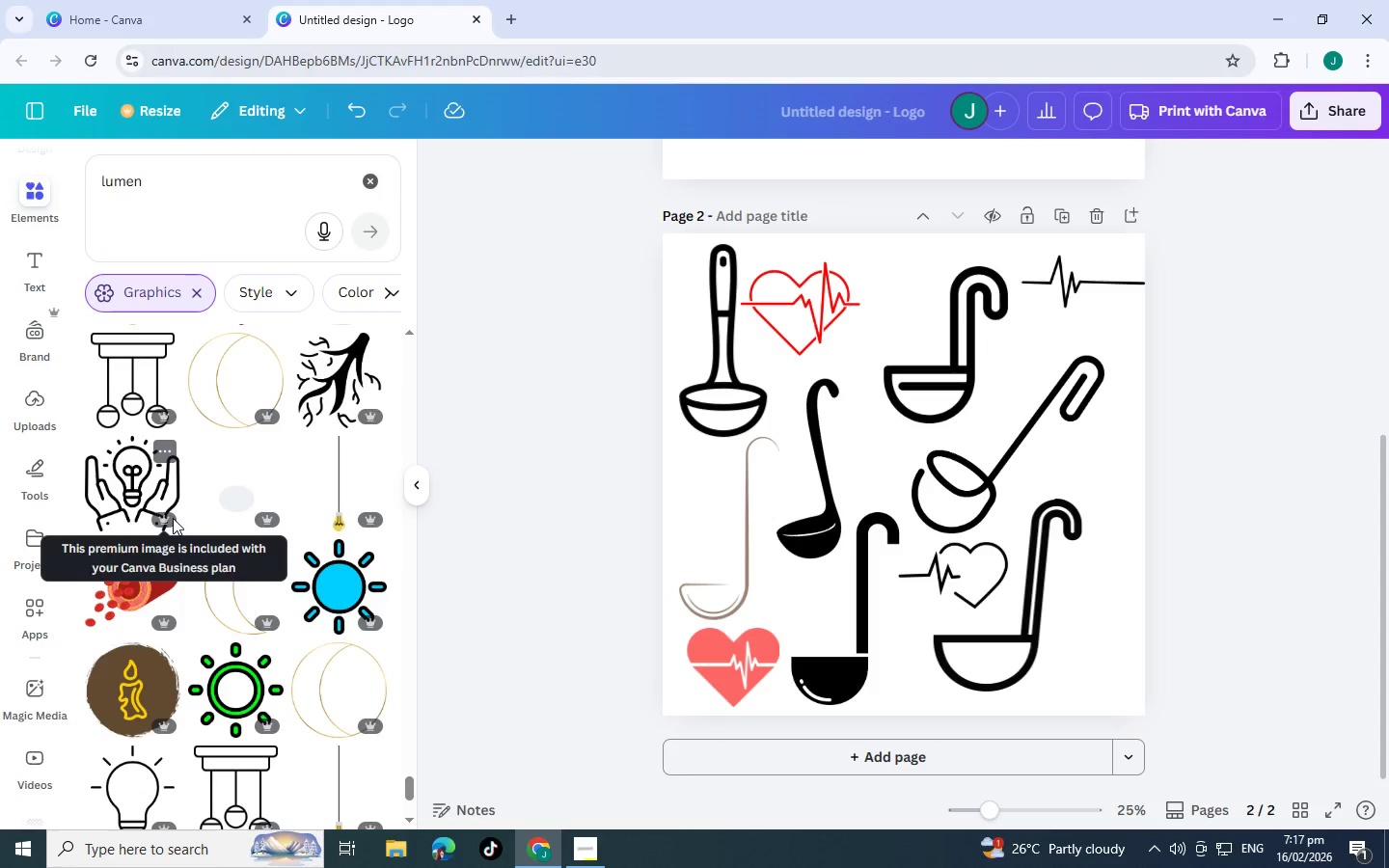 
scroll: coordinate [231, 490], scroll_direction: down, amount: 13.0
 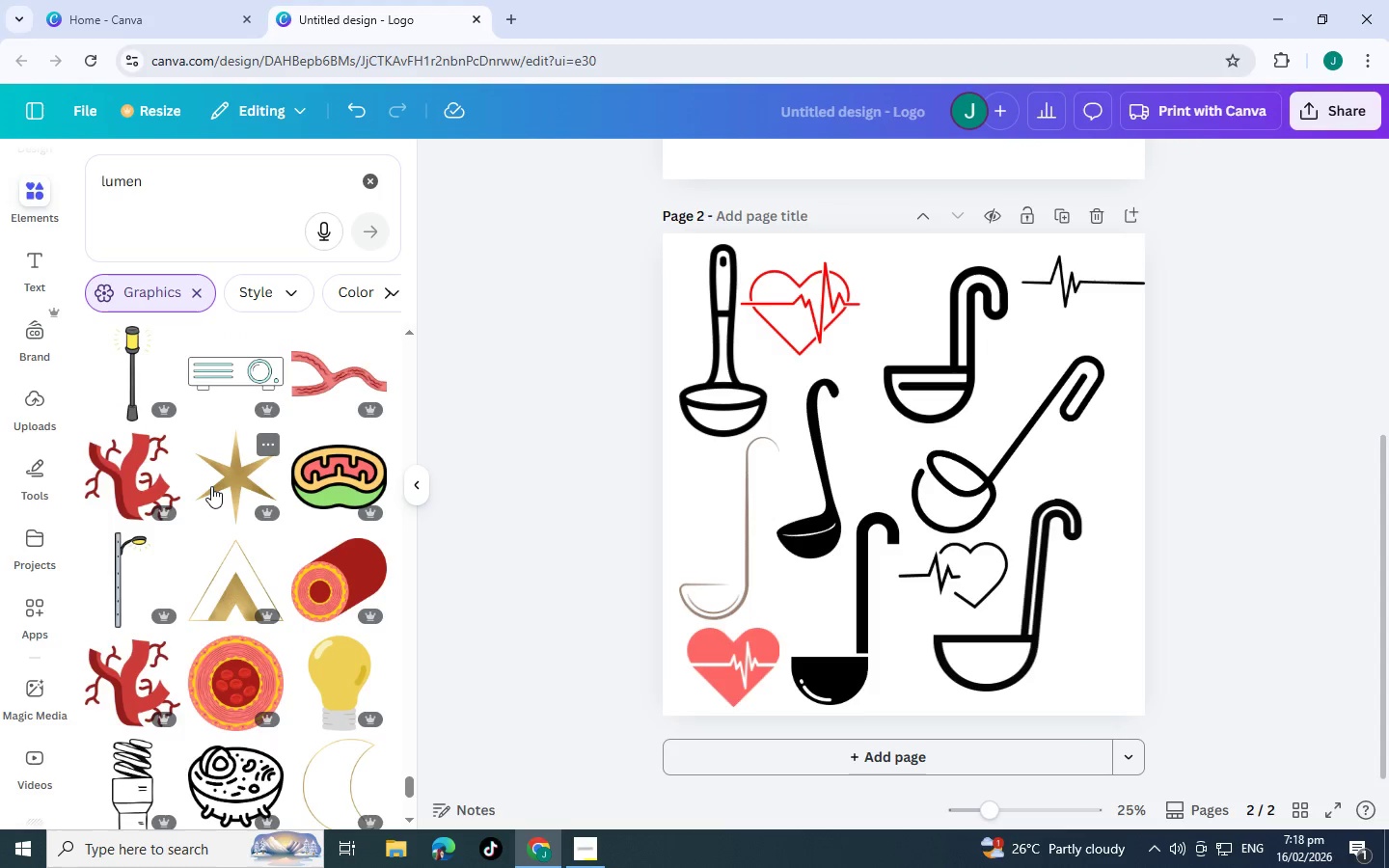 
scroll: coordinate [224, 537], scroll_direction: down, amount: 14.0
 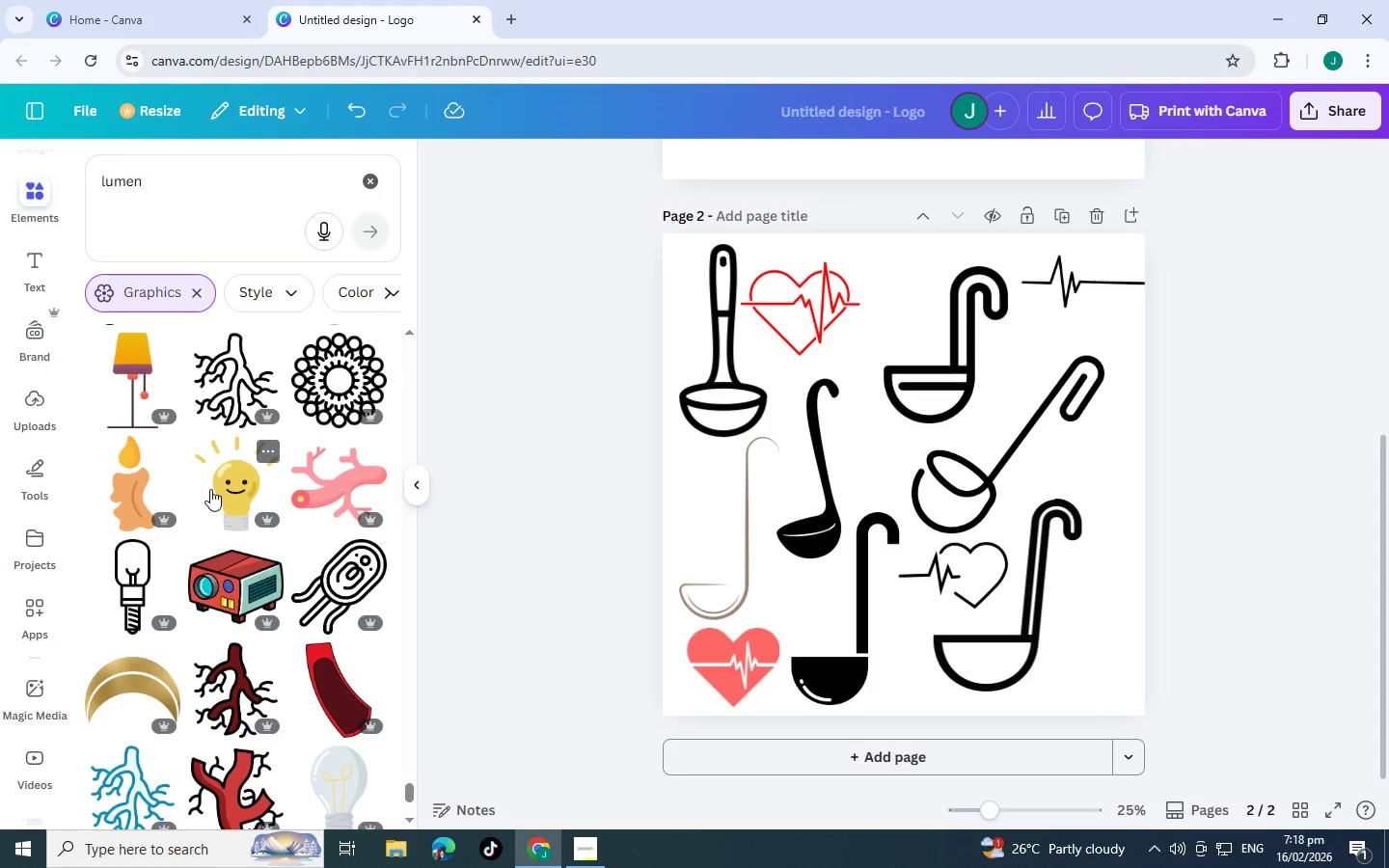 
scroll: coordinate [295, 408], scroll_direction: down, amount: 10.0
 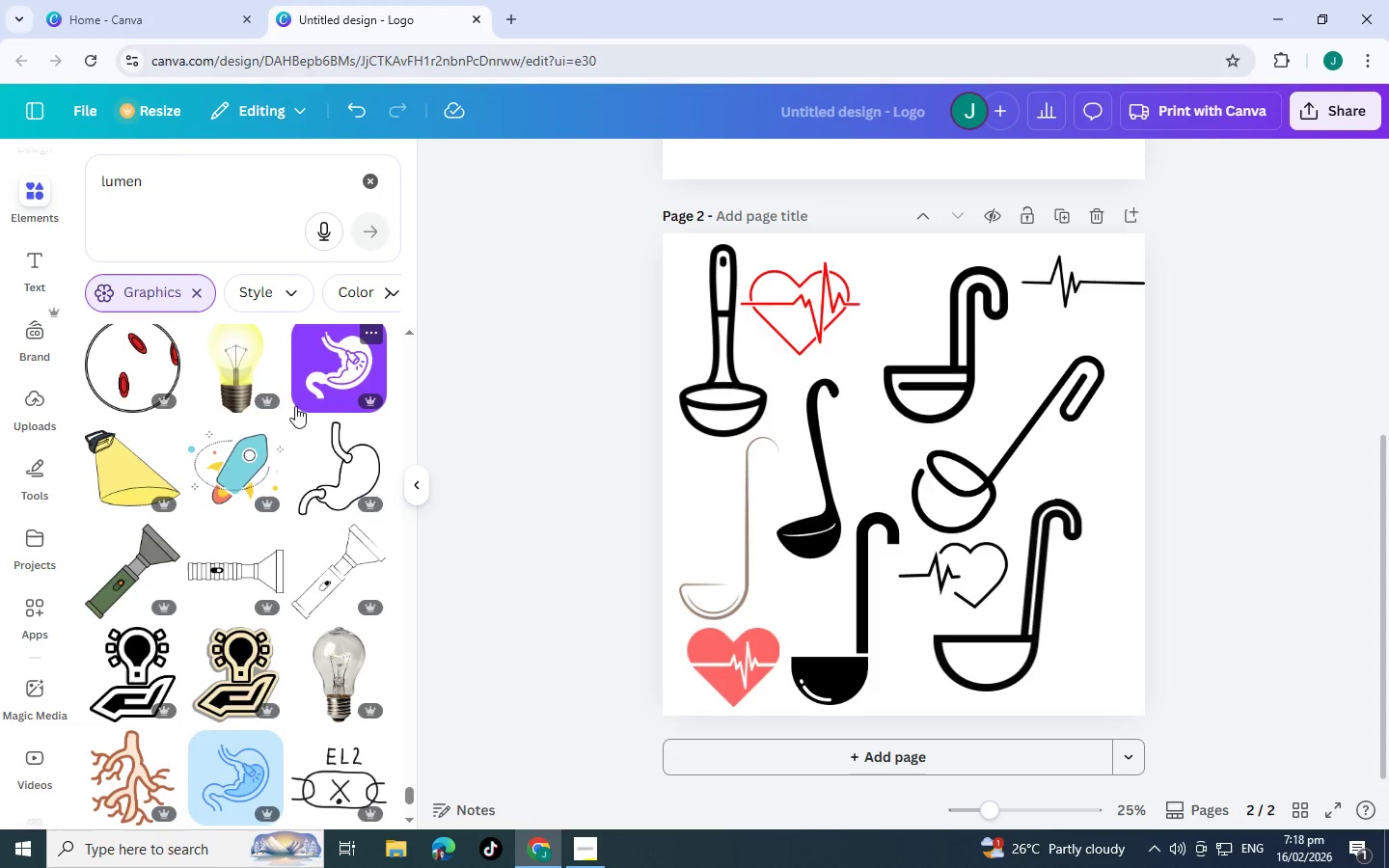 
scroll: coordinate [222, 515], scroll_direction: down, amount: 9.0
 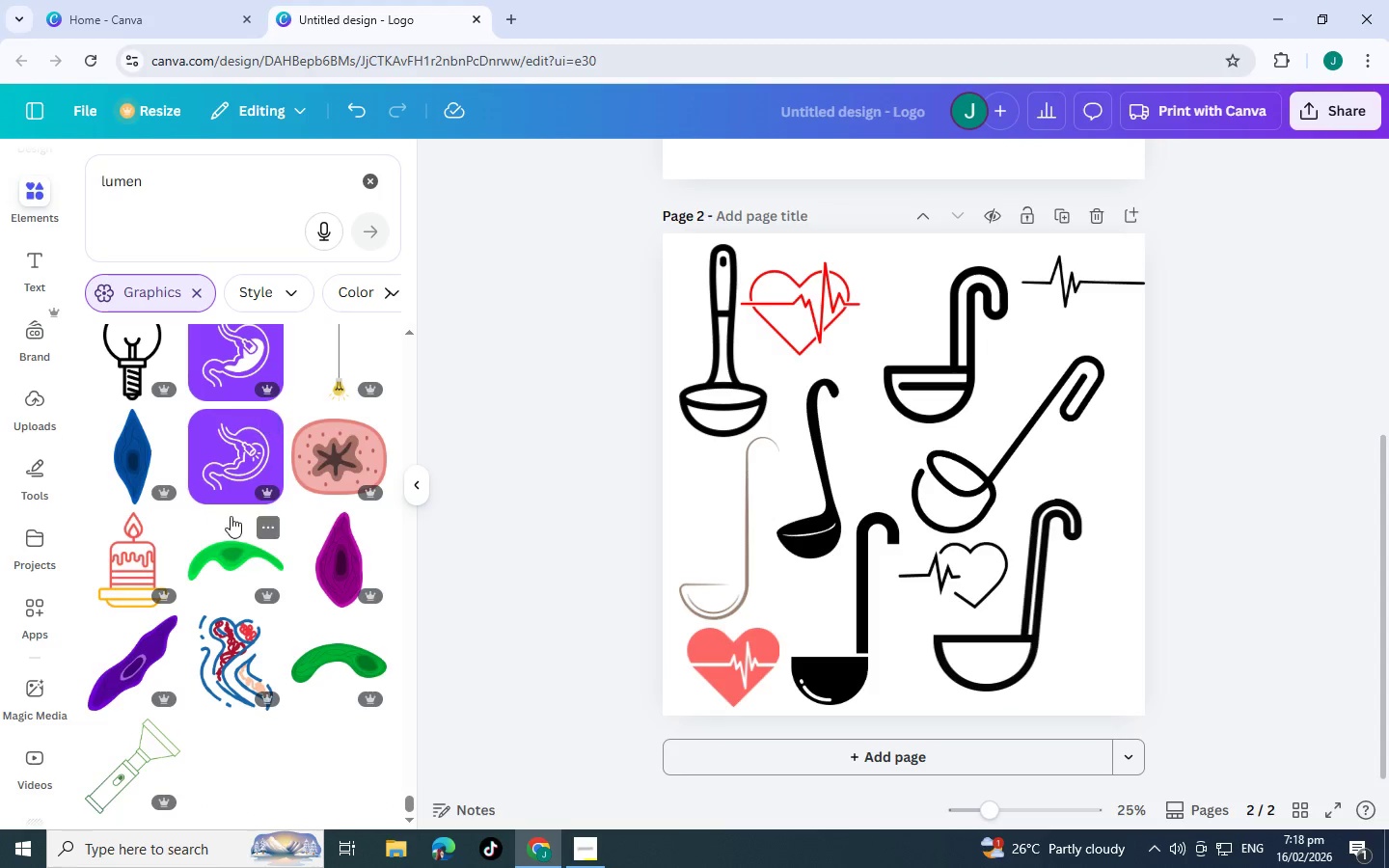 
scroll: coordinate [258, 488], scroll_direction: up, amount: 5.0
 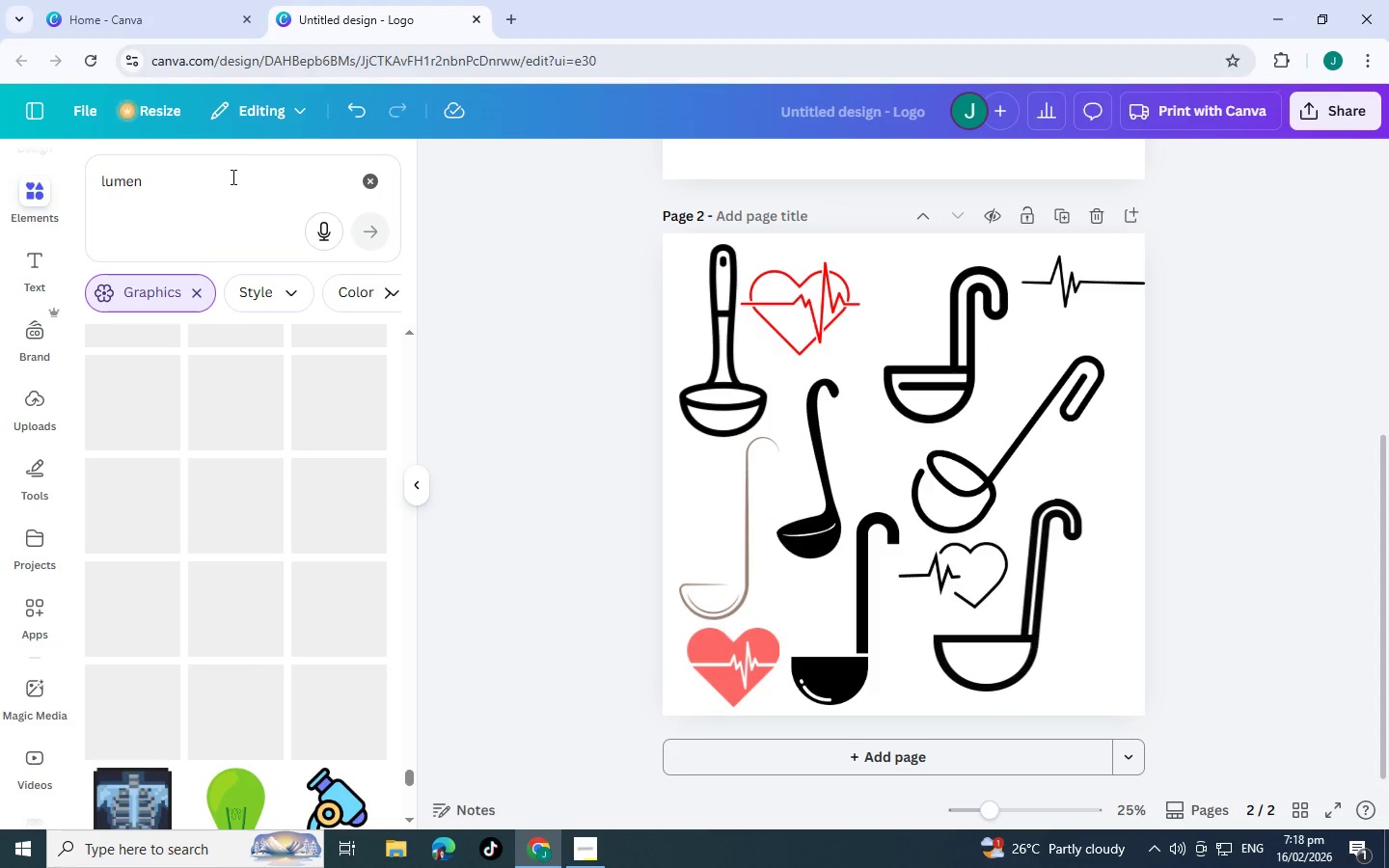 
left_click([232, 176])
 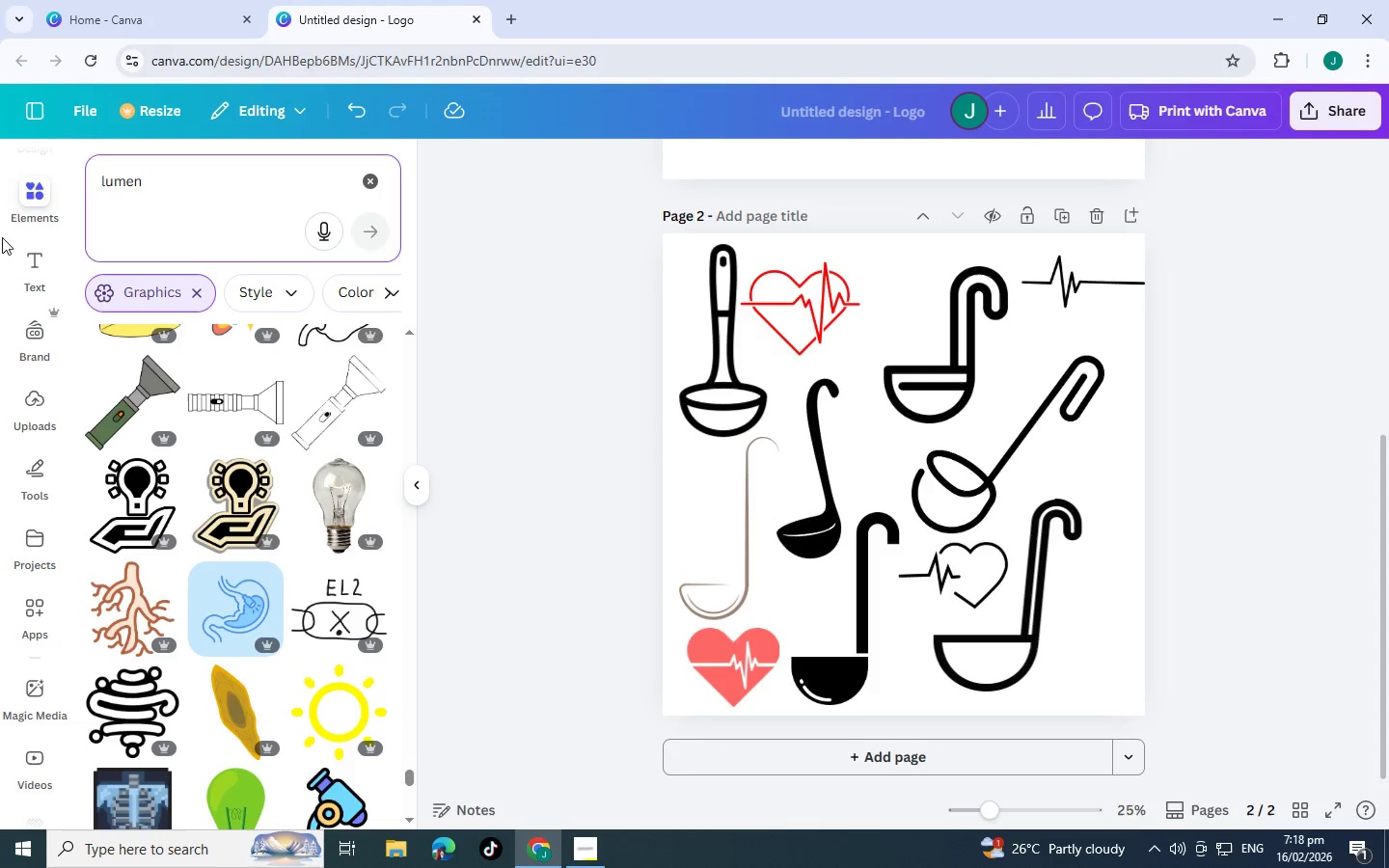 
wait(15.44)
 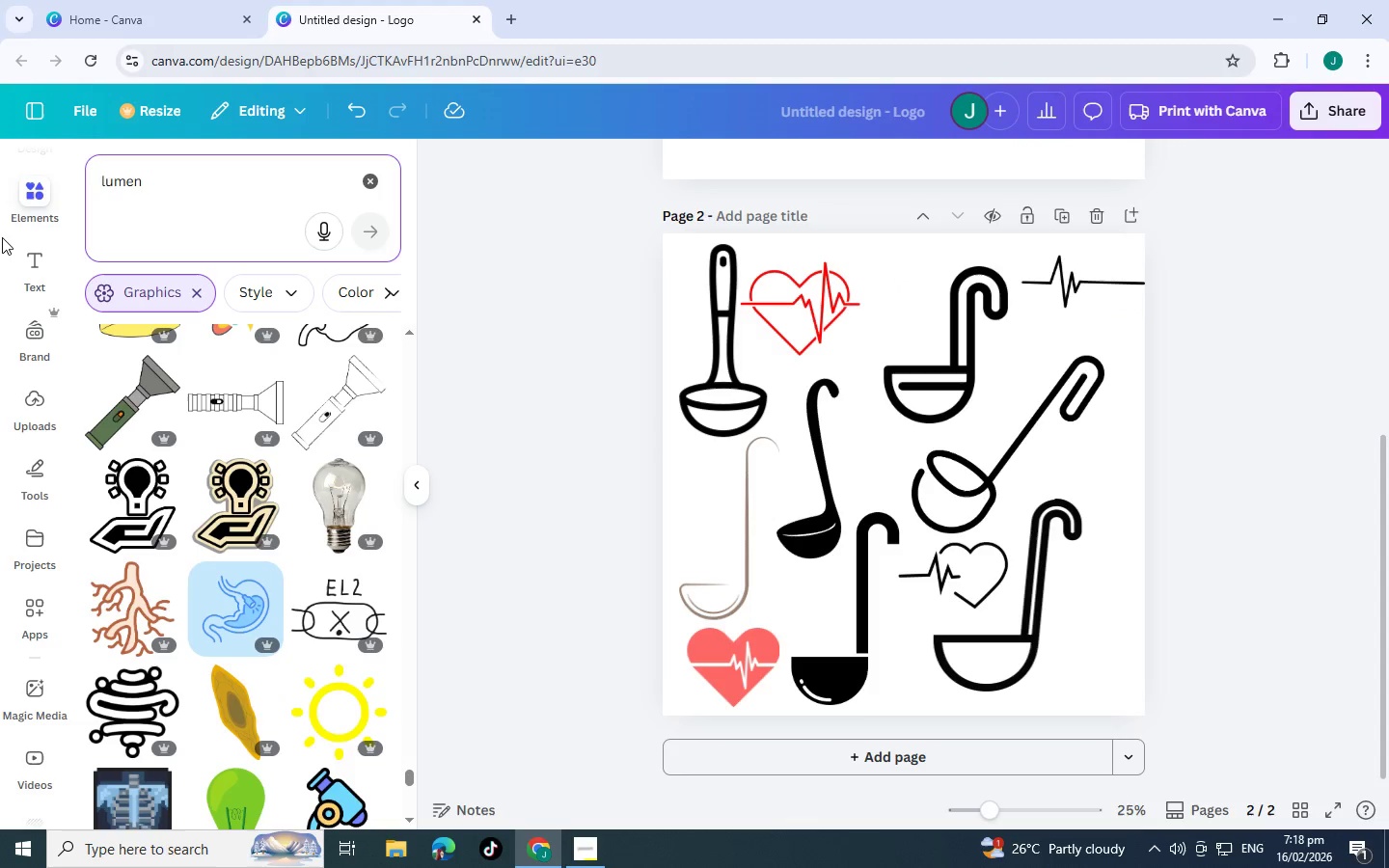 
scroll: coordinate [229, 387], scroll_direction: down, amount: 3.0
 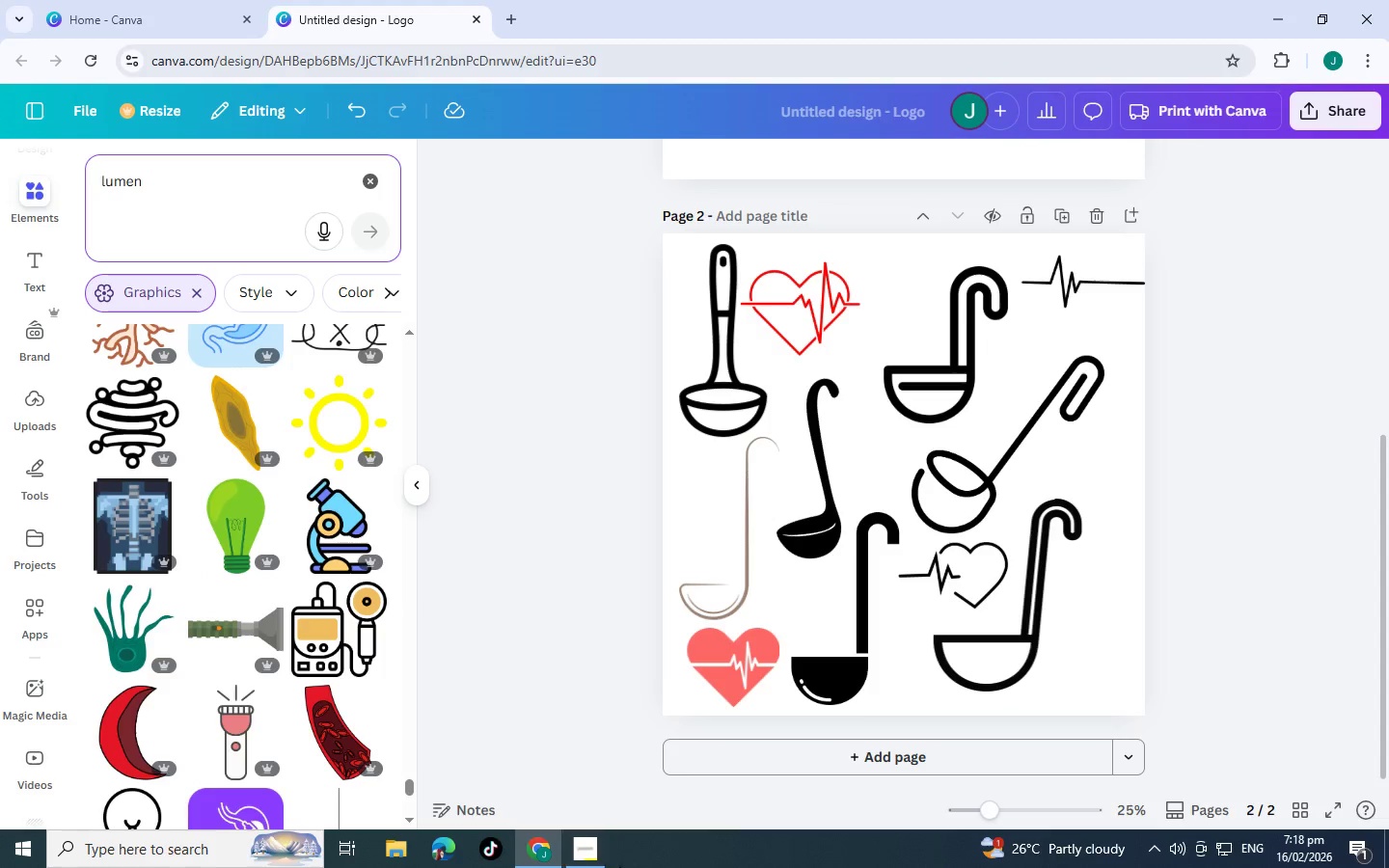 
left_click([604, 853])